 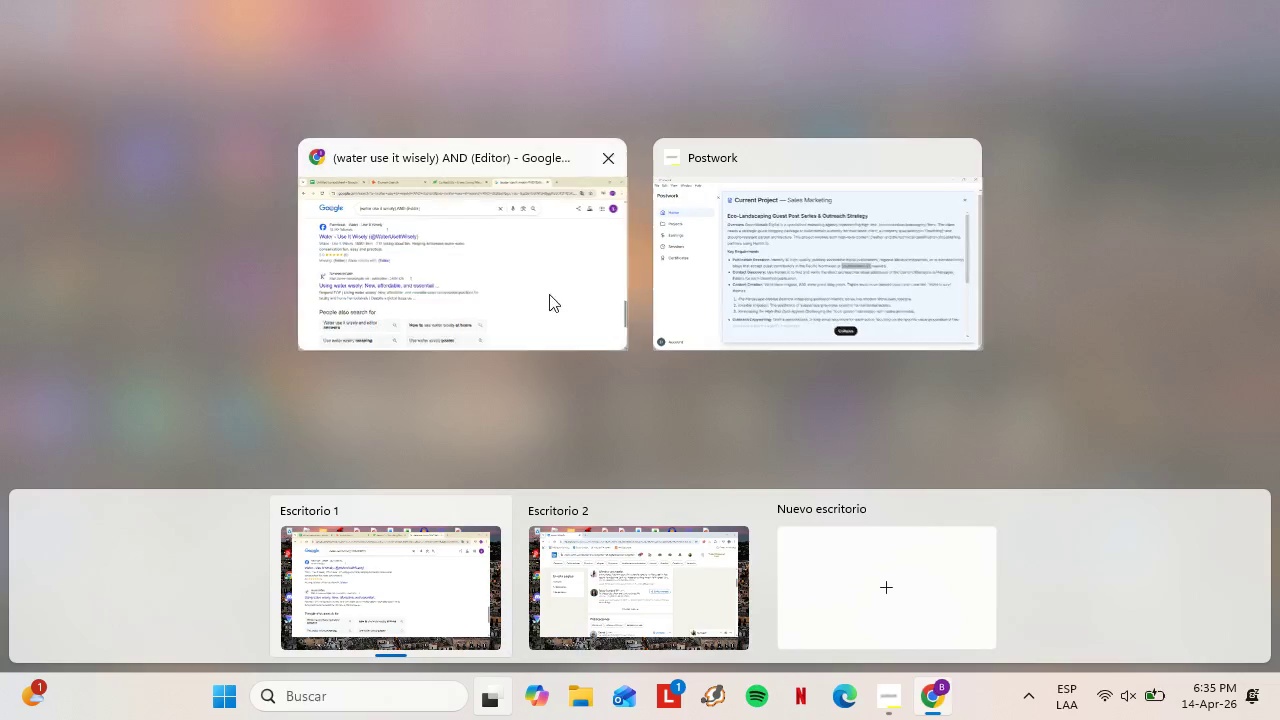 
left_click([402, 576])
 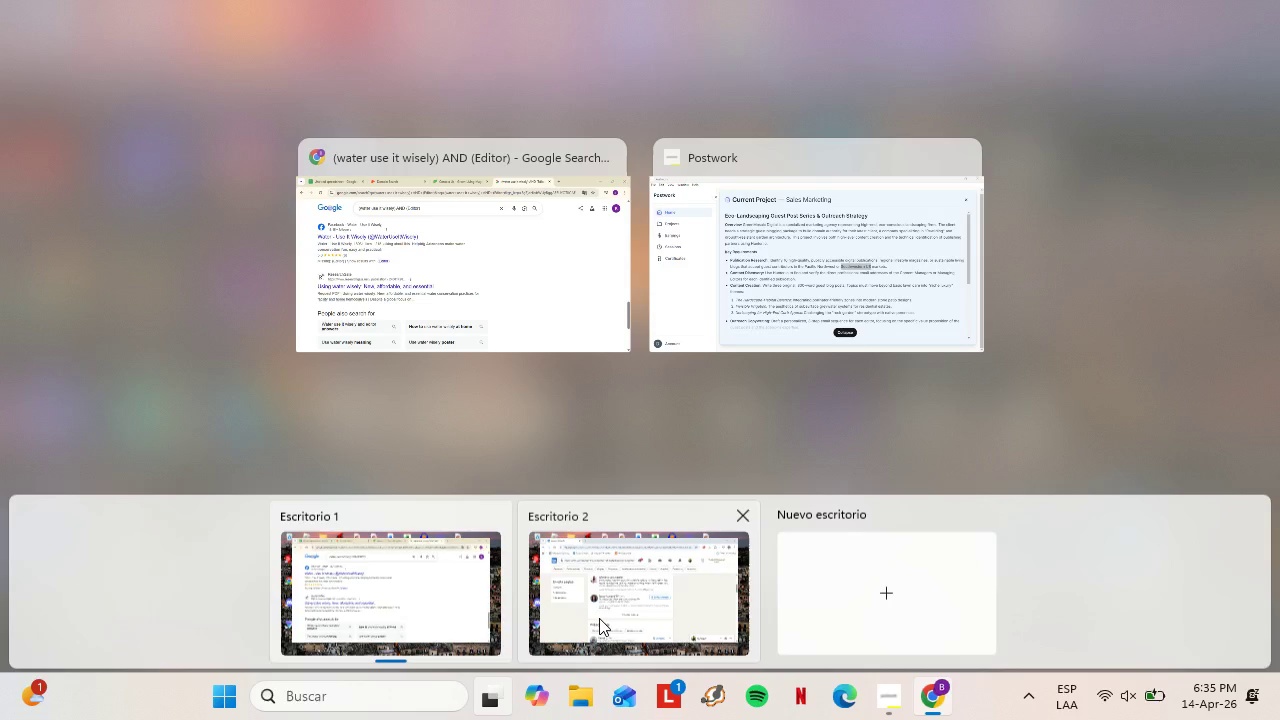 
left_click([615, 566])
 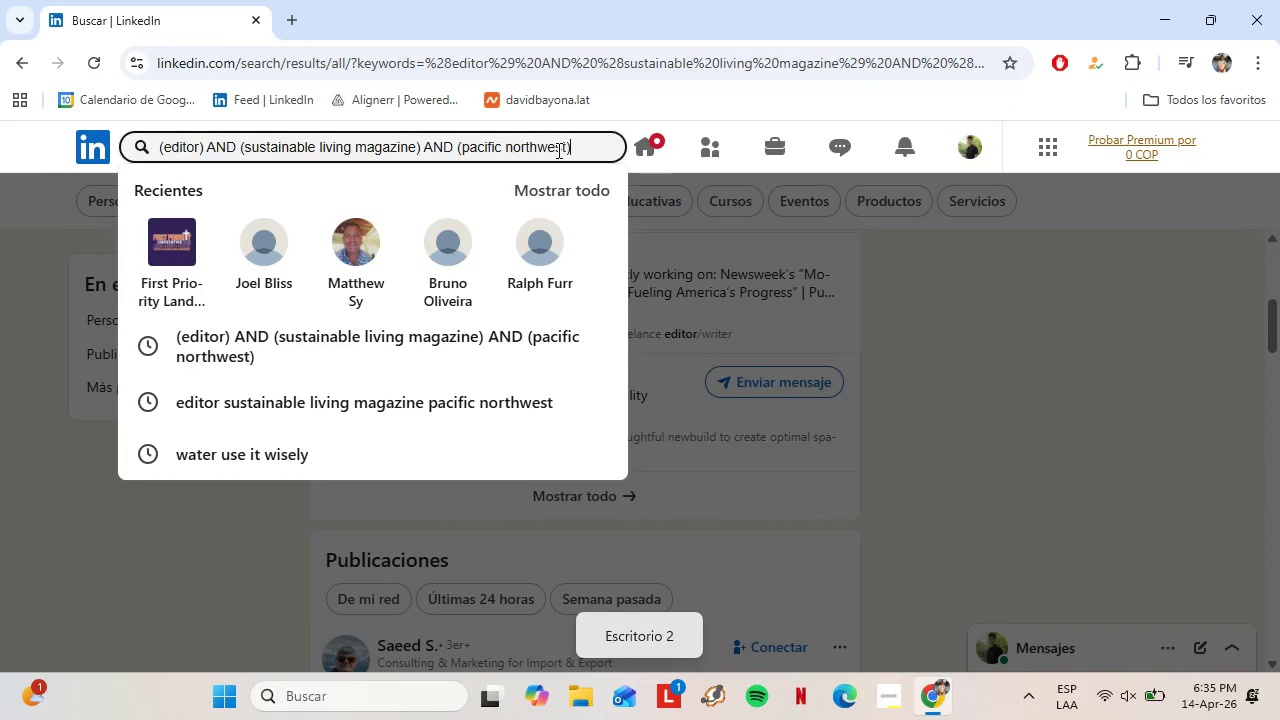 
left_click([562, 147])
 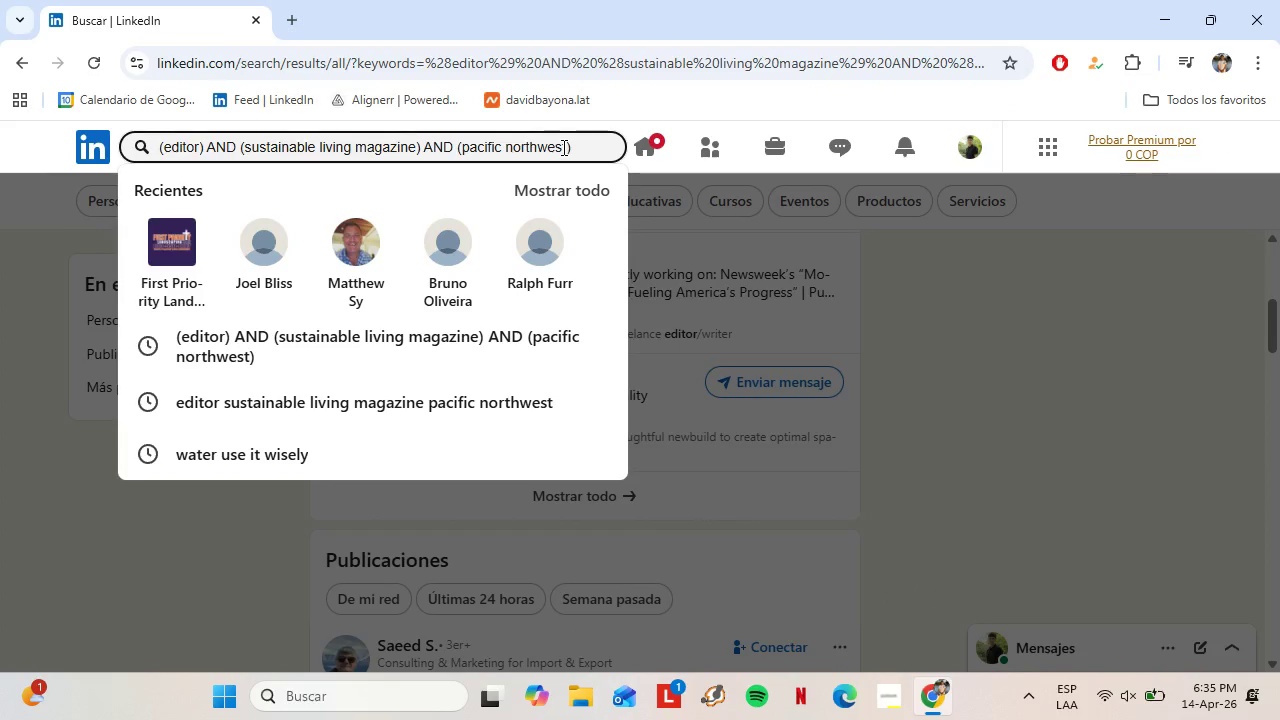 
key(ArrowRight)
 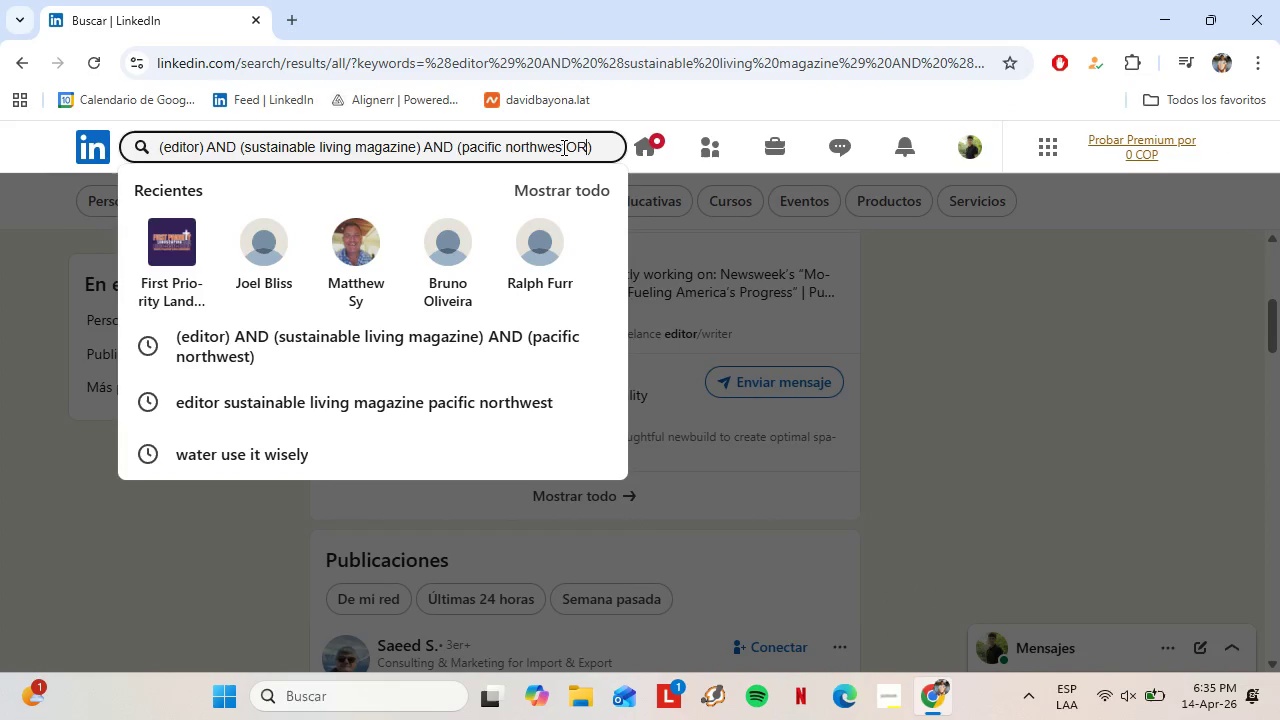 
type(OR )
 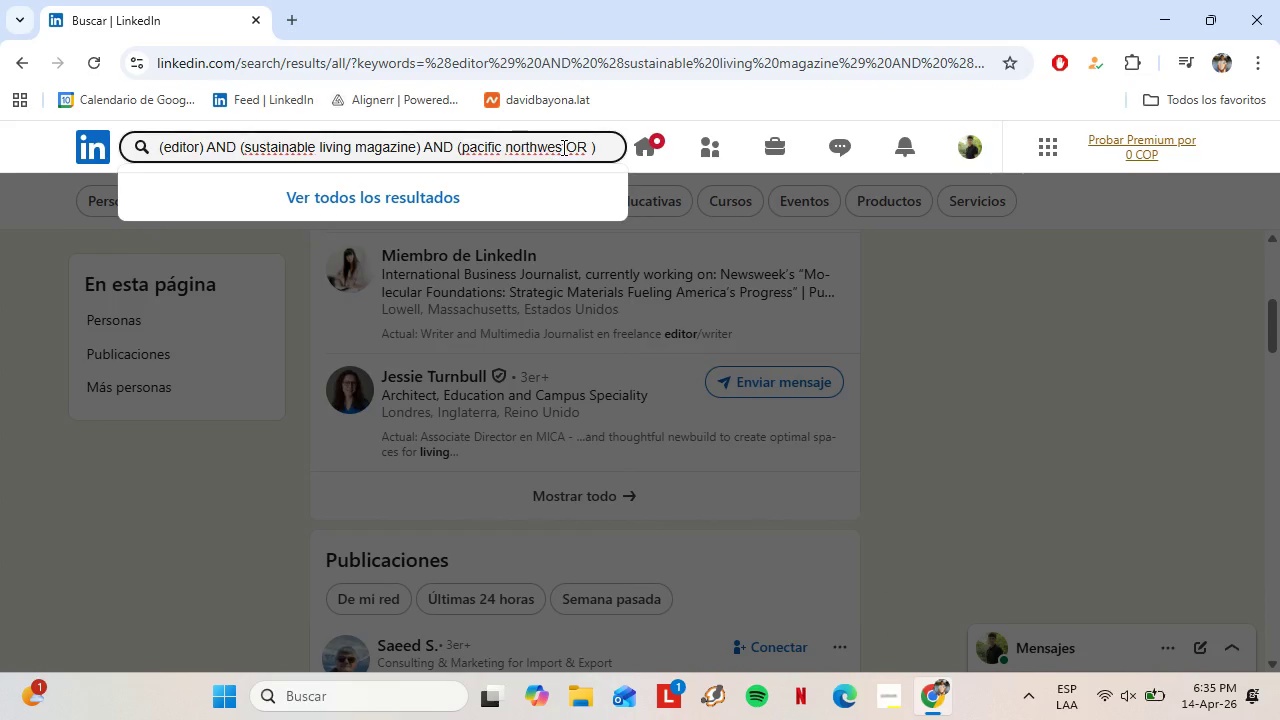 
key(Control+V)
 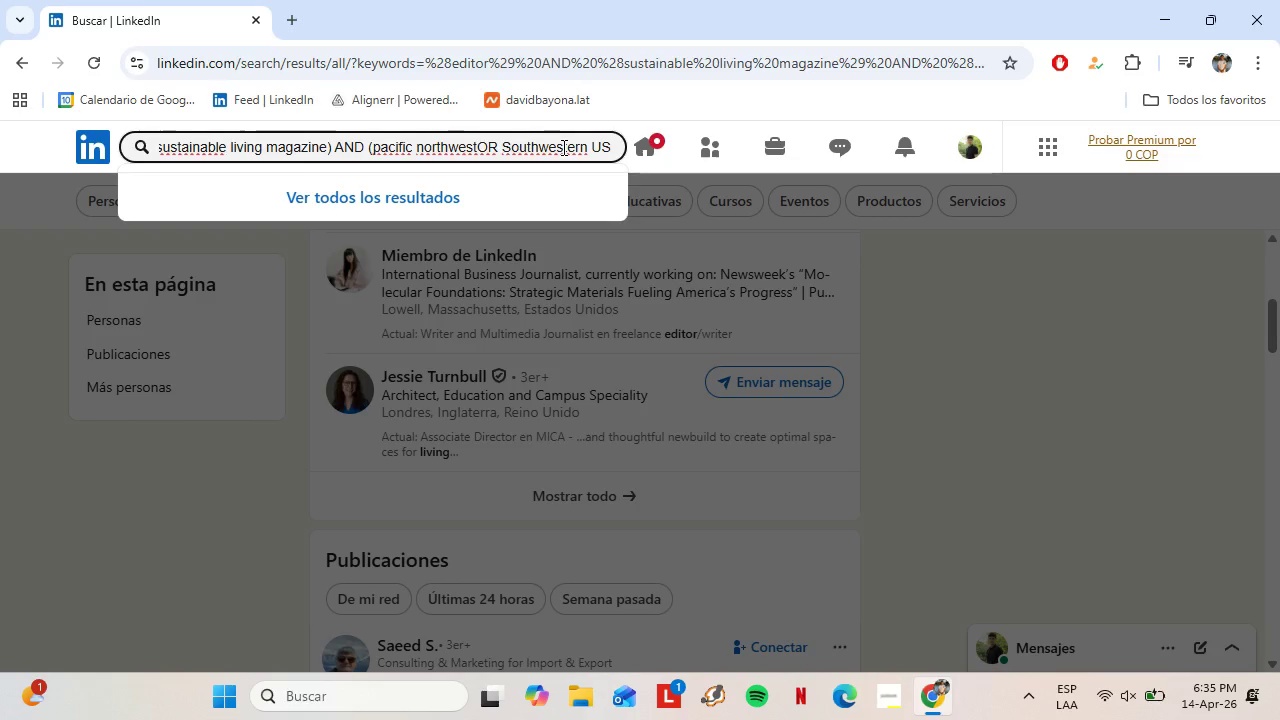 
key(Shift+9)
 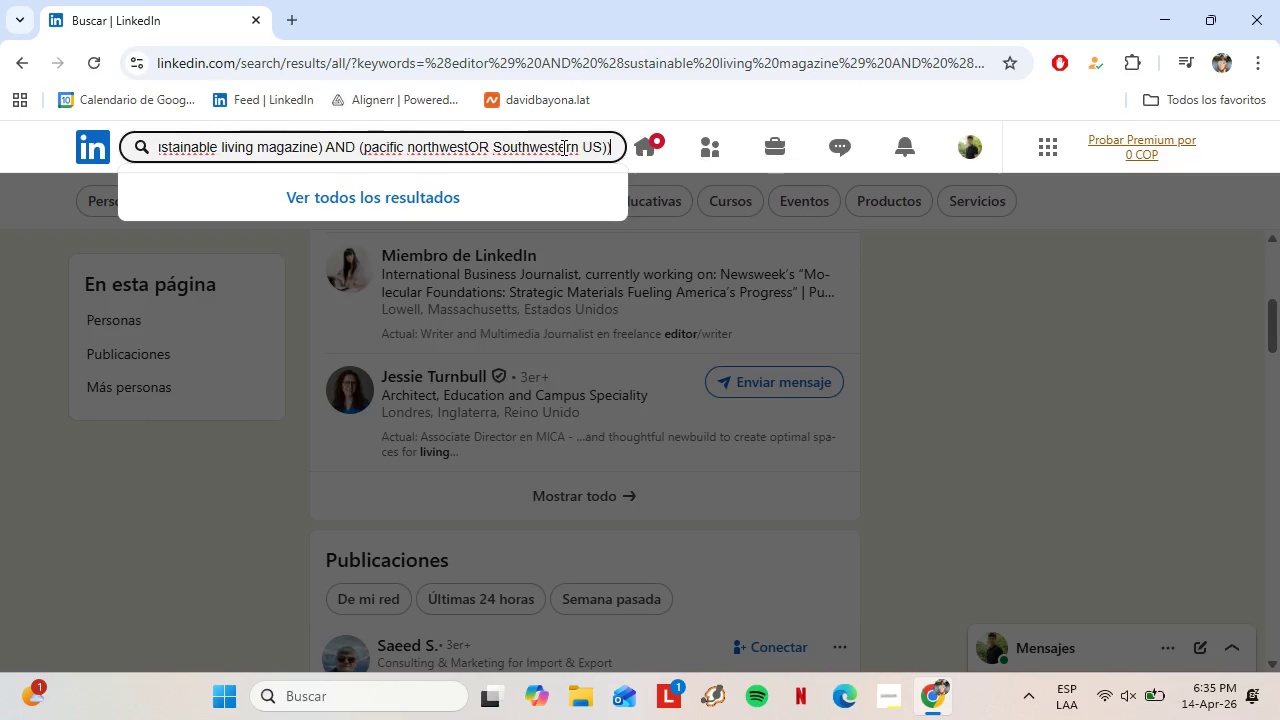 
key(ArrowRight)
 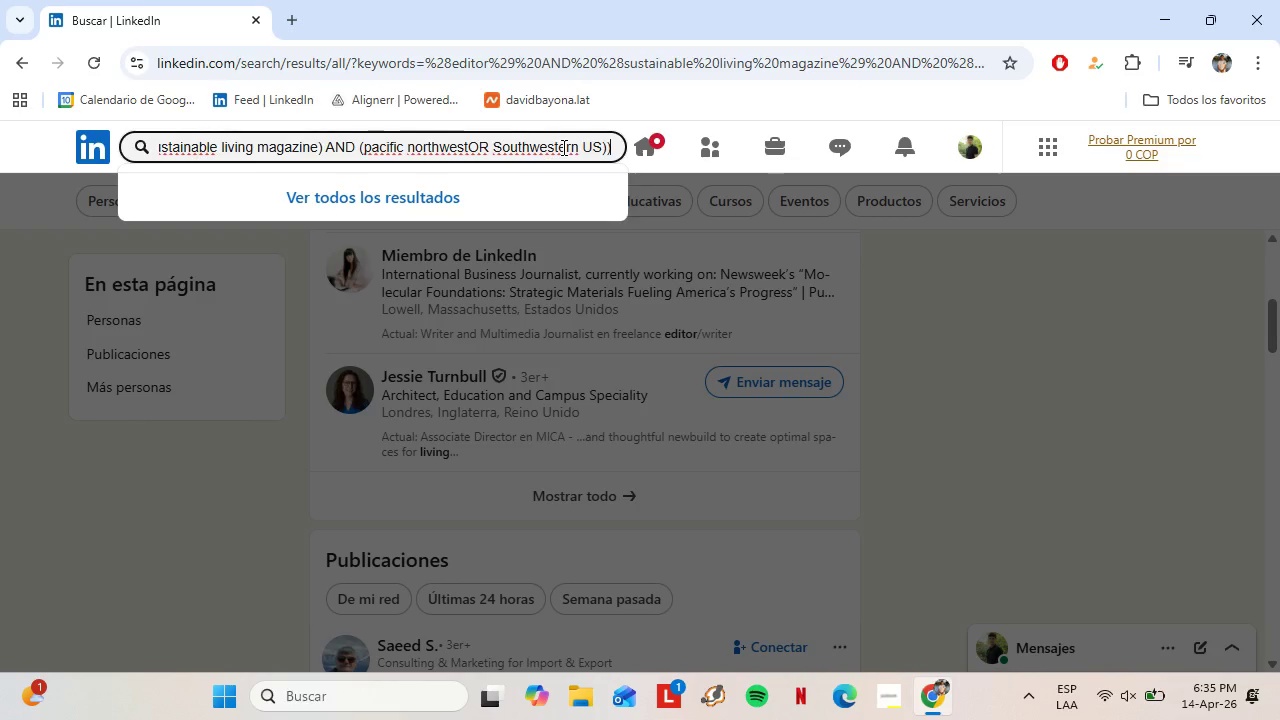 
key(ArrowRight)
 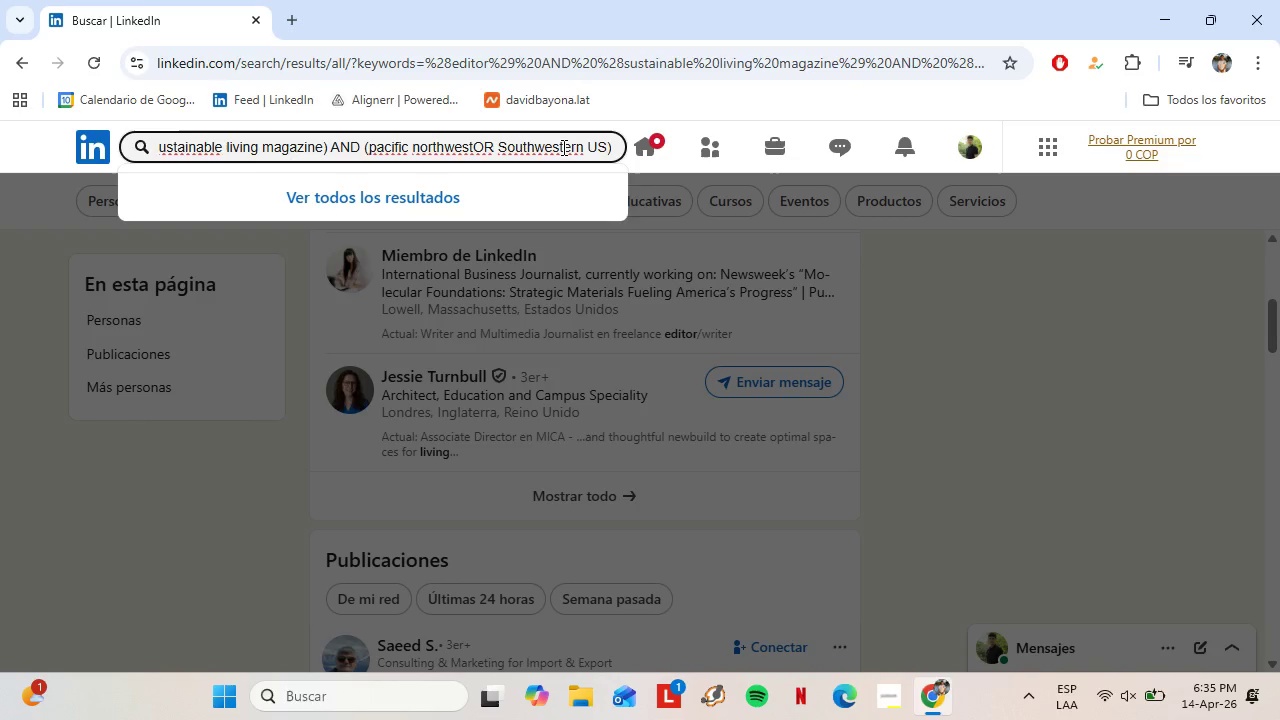 
key(Backspace)
 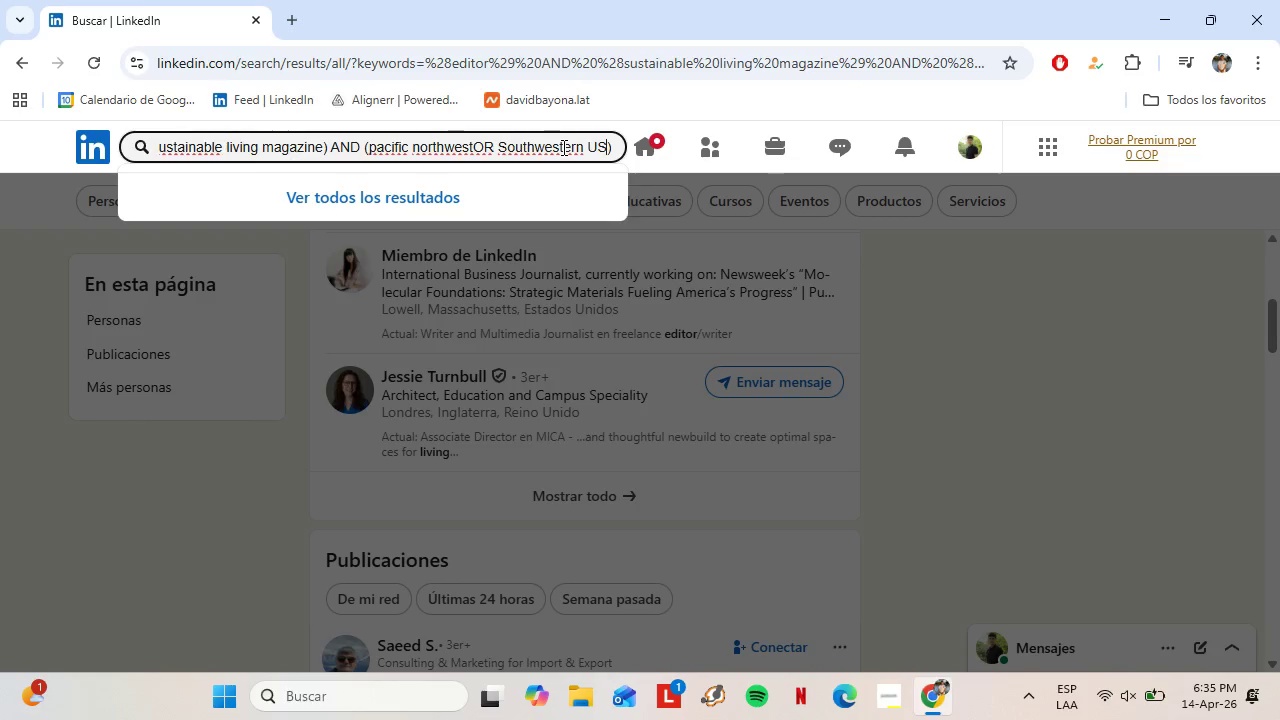 
hold_key(key=ArrowLeft, duration=0.94)
 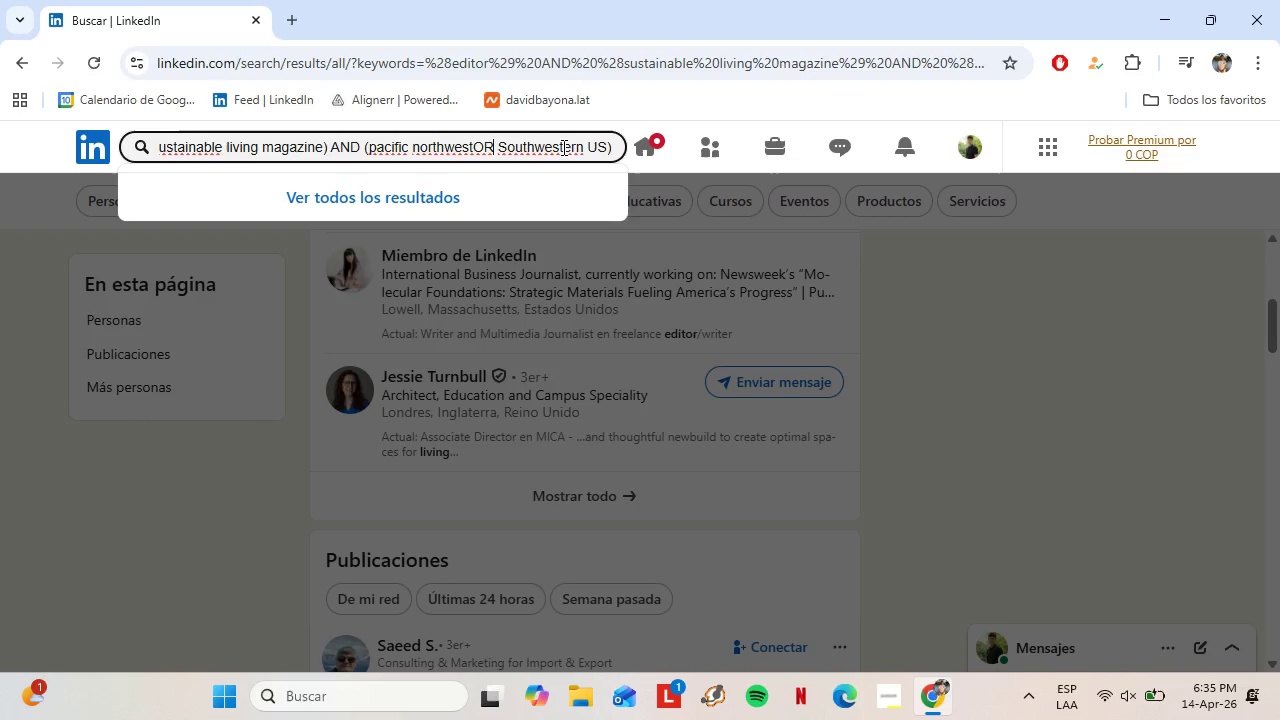 
key(ArrowLeft)
 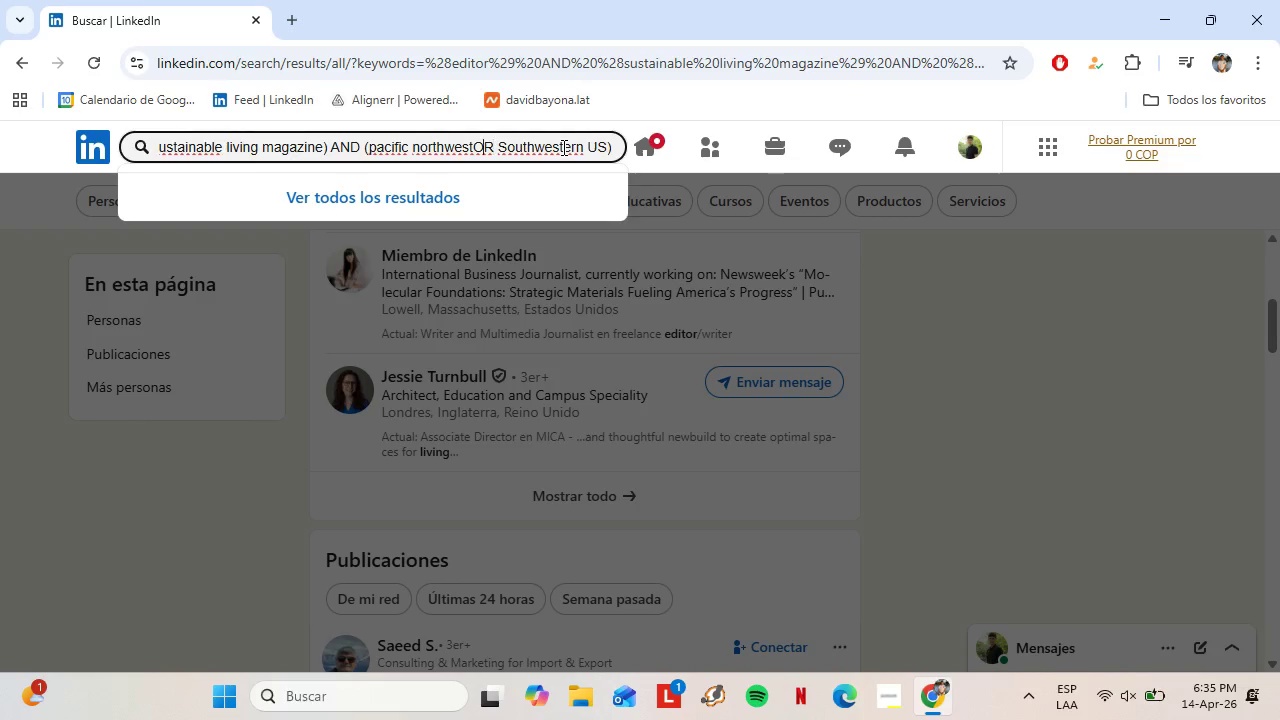 
key(ArrowLeft)
 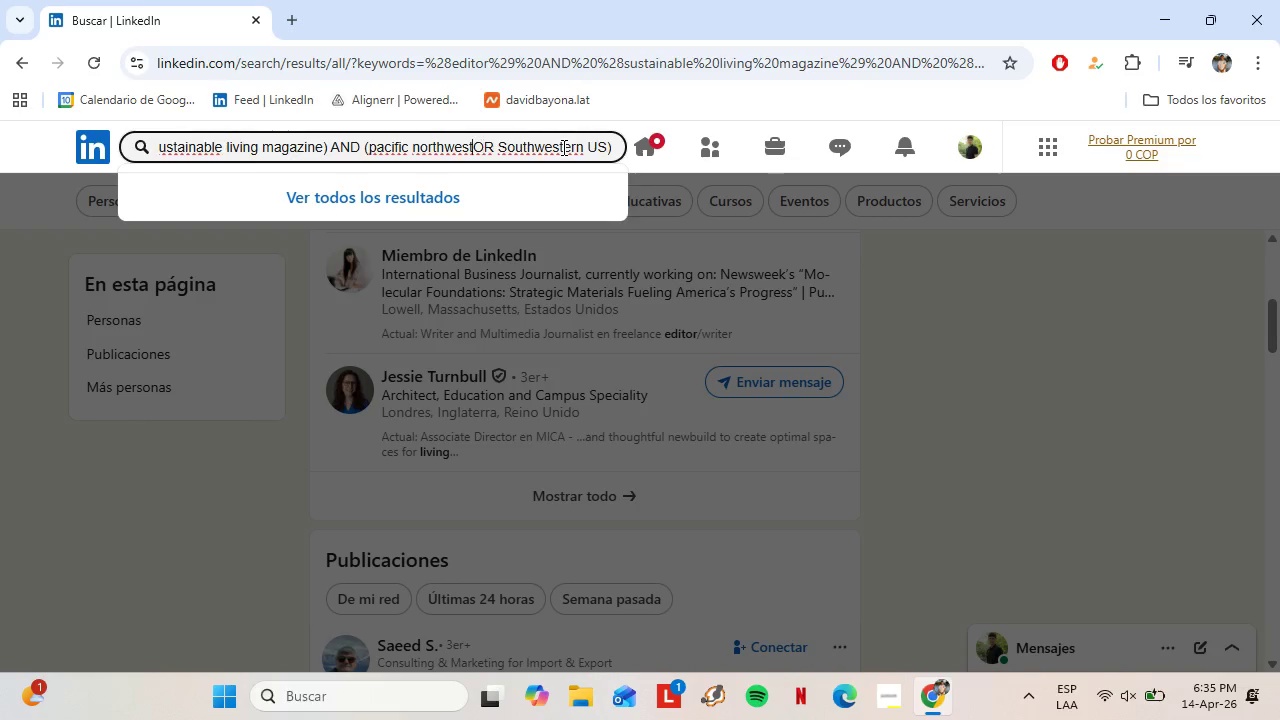 
key(ArrowLeft)
 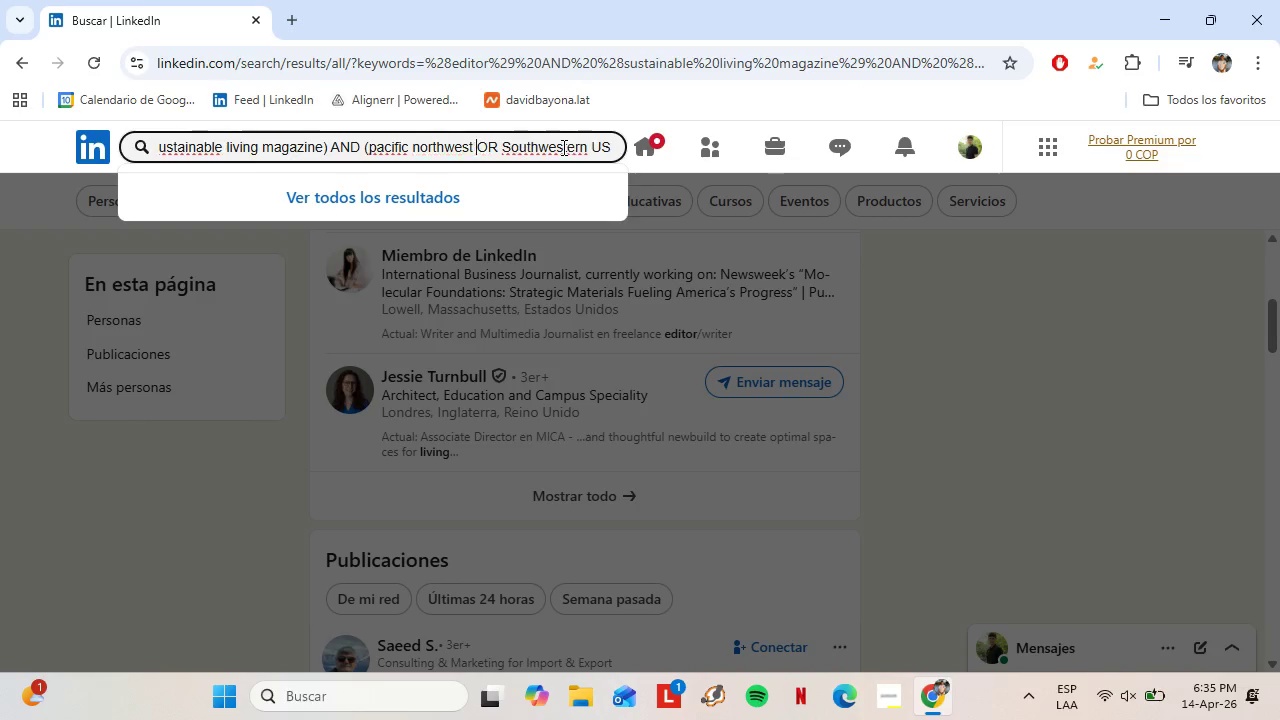 
key(ArrowLeft)
 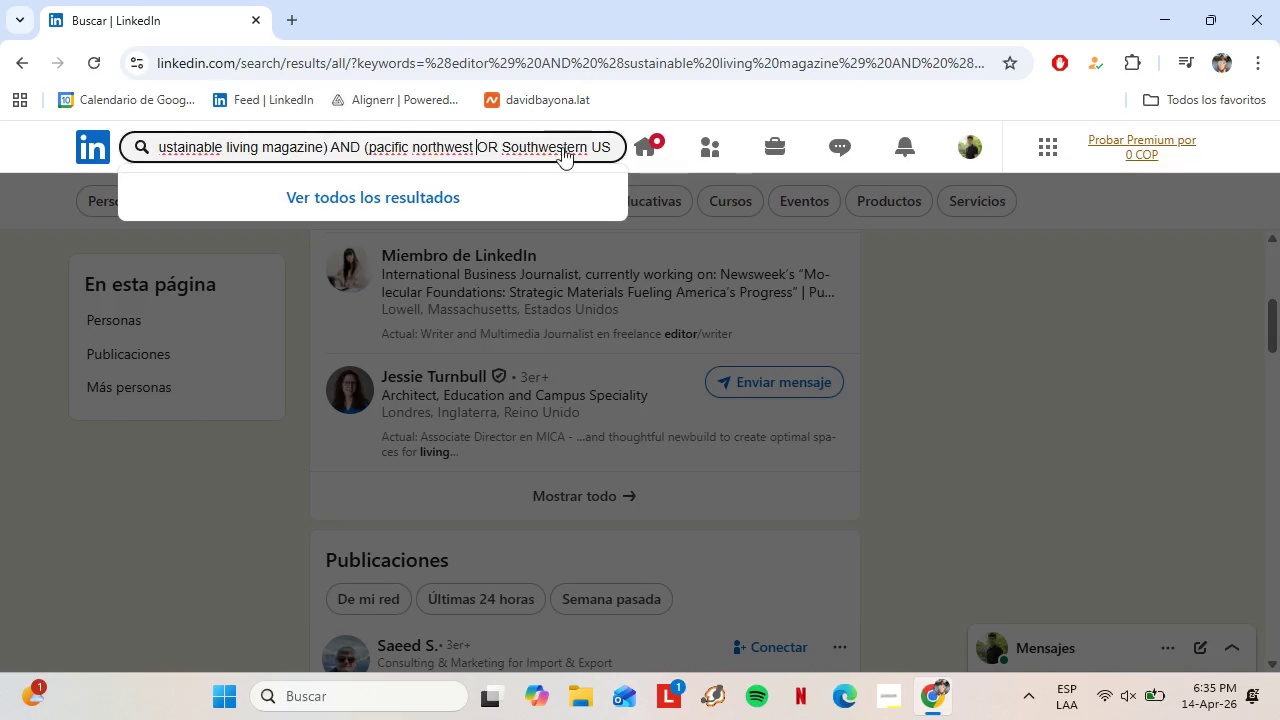 
key(Space)
 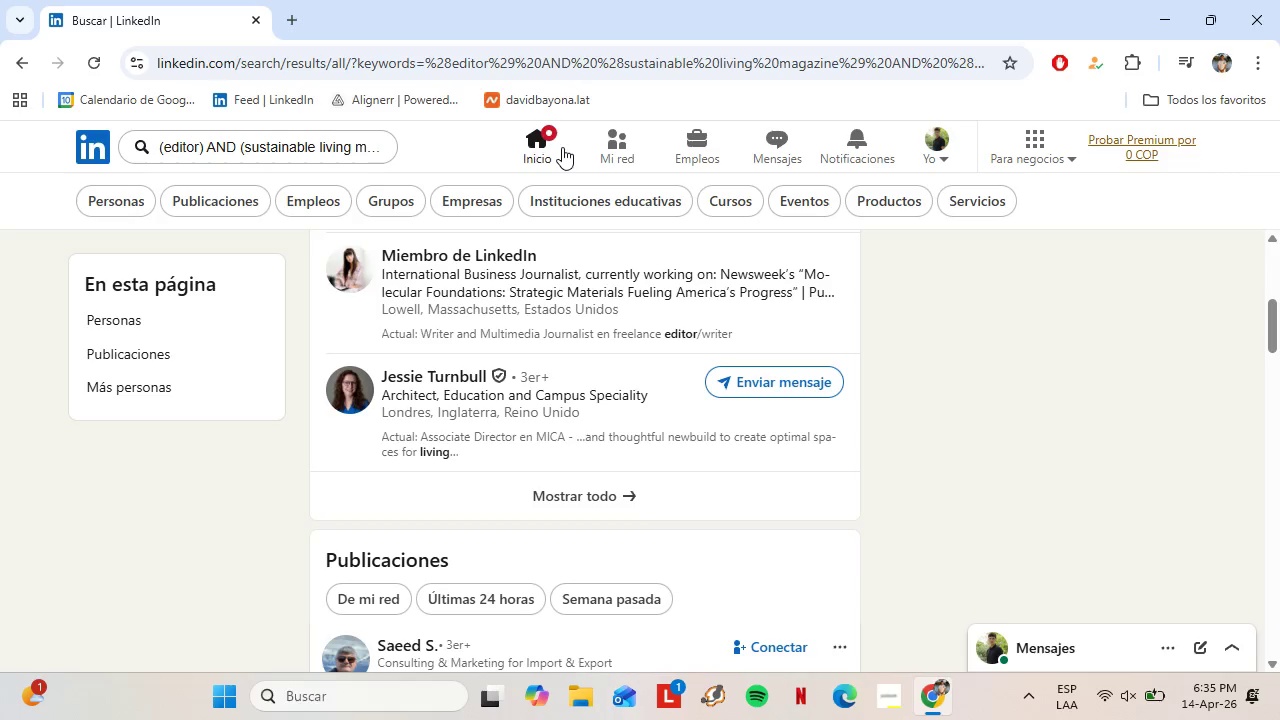 
key(Enter)
 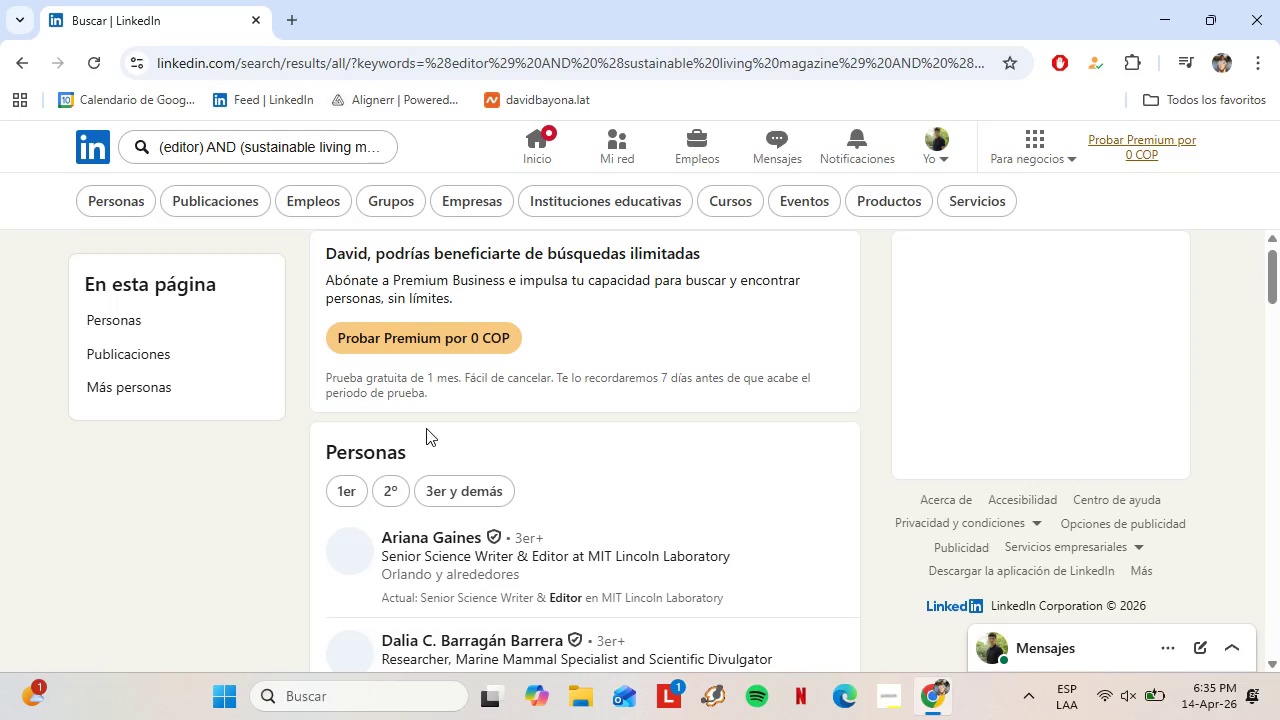 
scroll: coordinate [605, 403], scroll_direction: down, amount: 3.0
 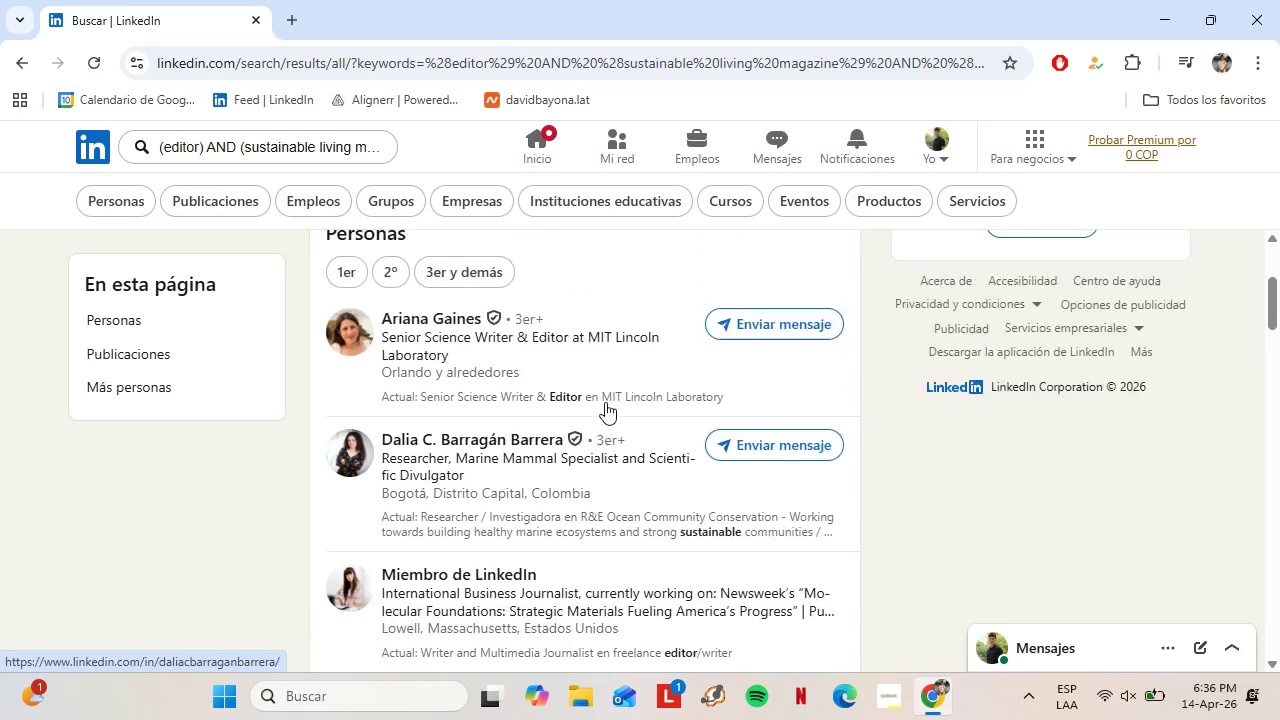 
scroll: coordinate [605, 402], scroll_direction: up, amount: 1.0
 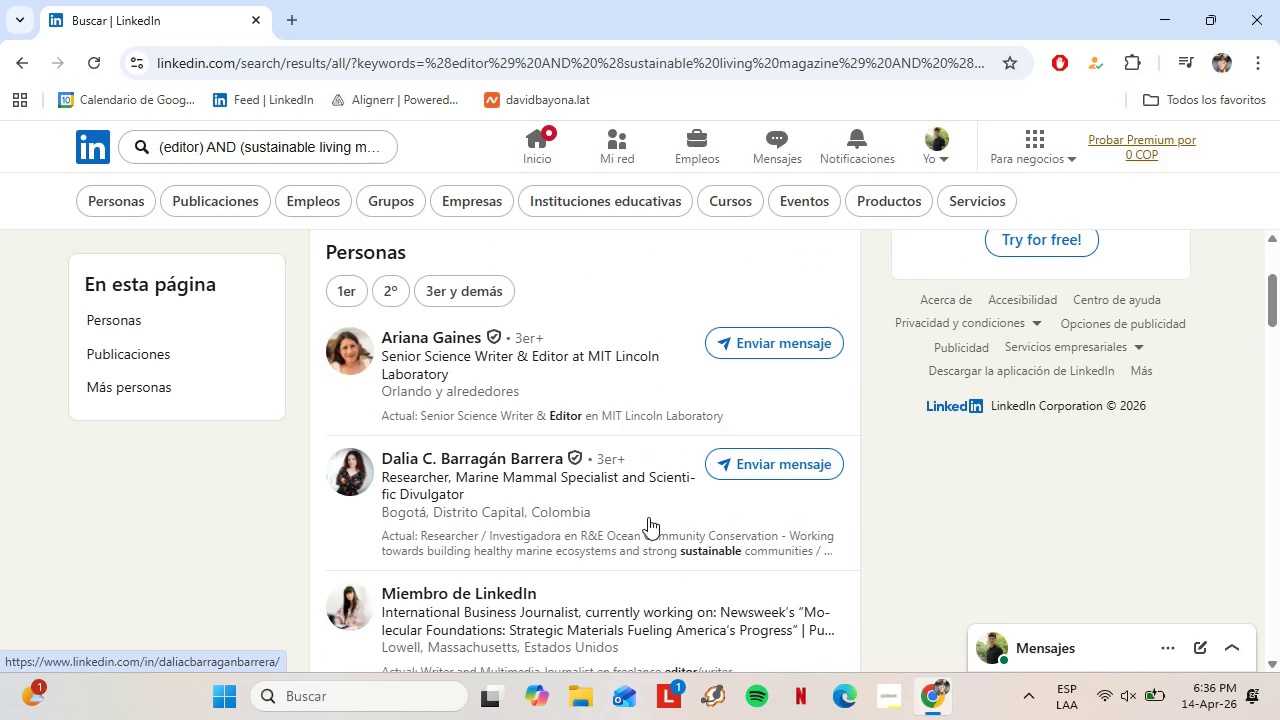 
wait(7.48)
 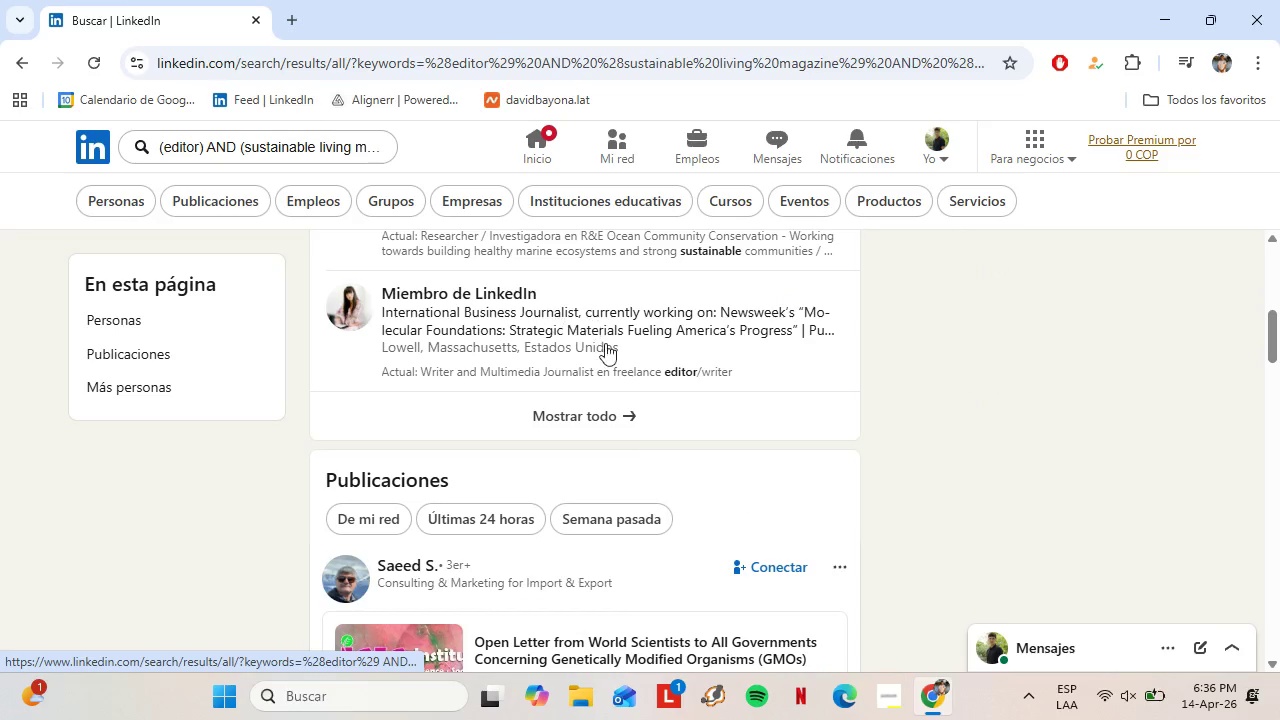 
left_click([579, 428])
 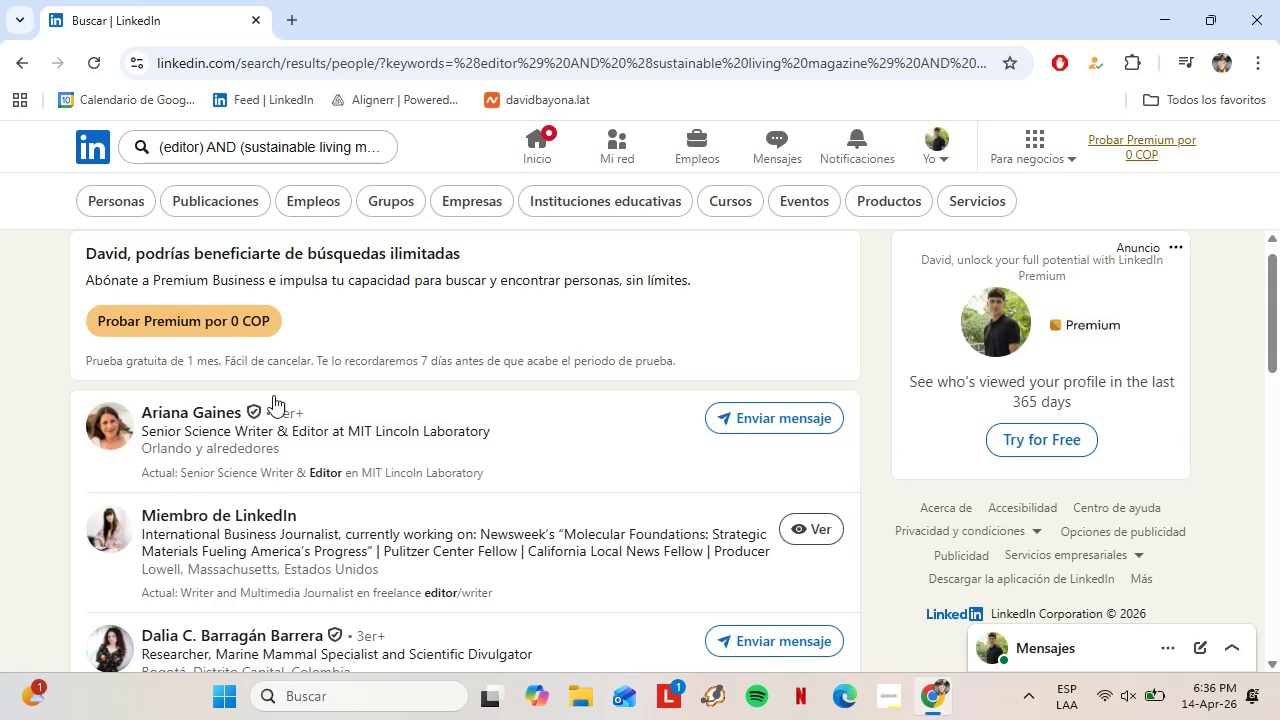 
scroll: coordinate [367, 464], scroll_direction: down, amount: 8.0
 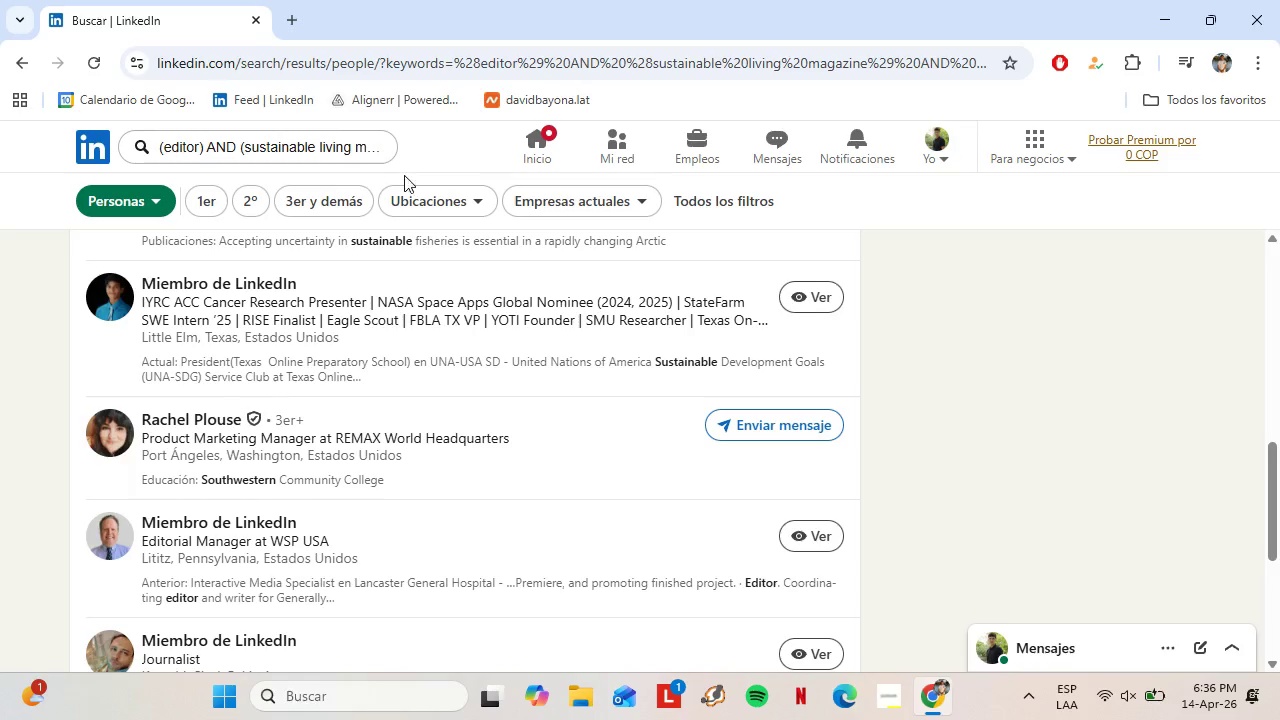 
left_click([416, 194])
 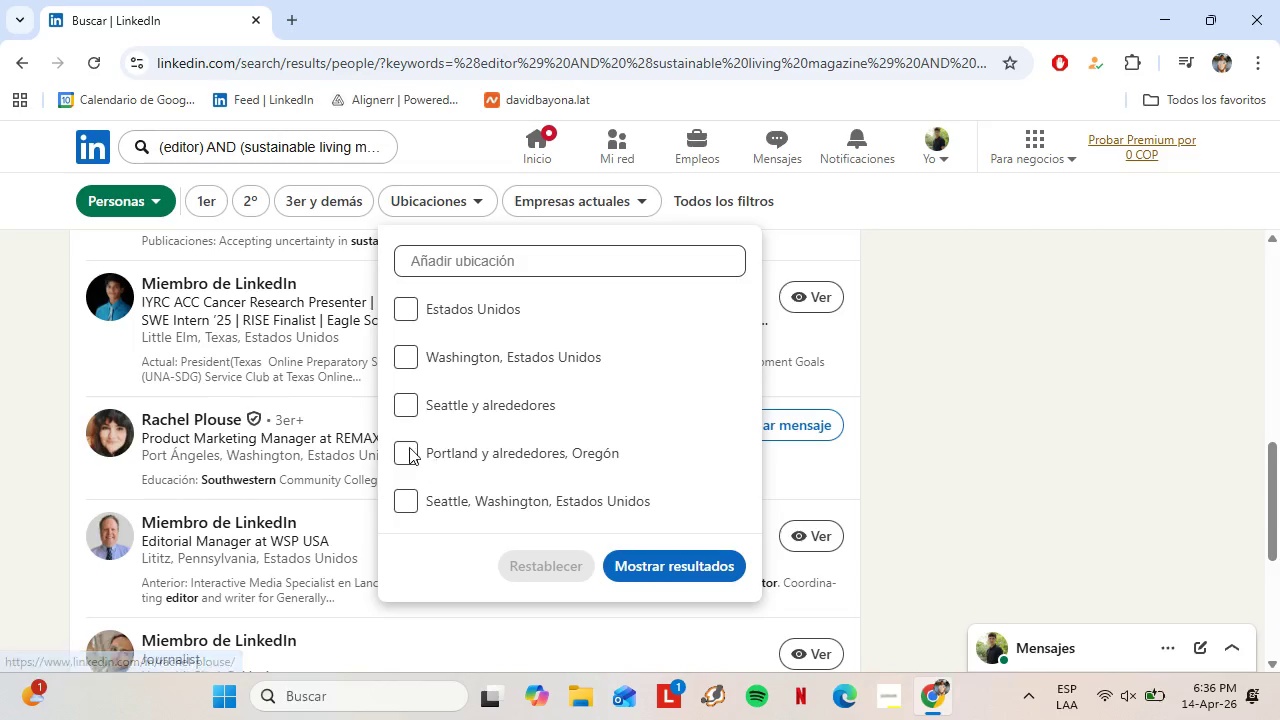 
wait(6.84)
 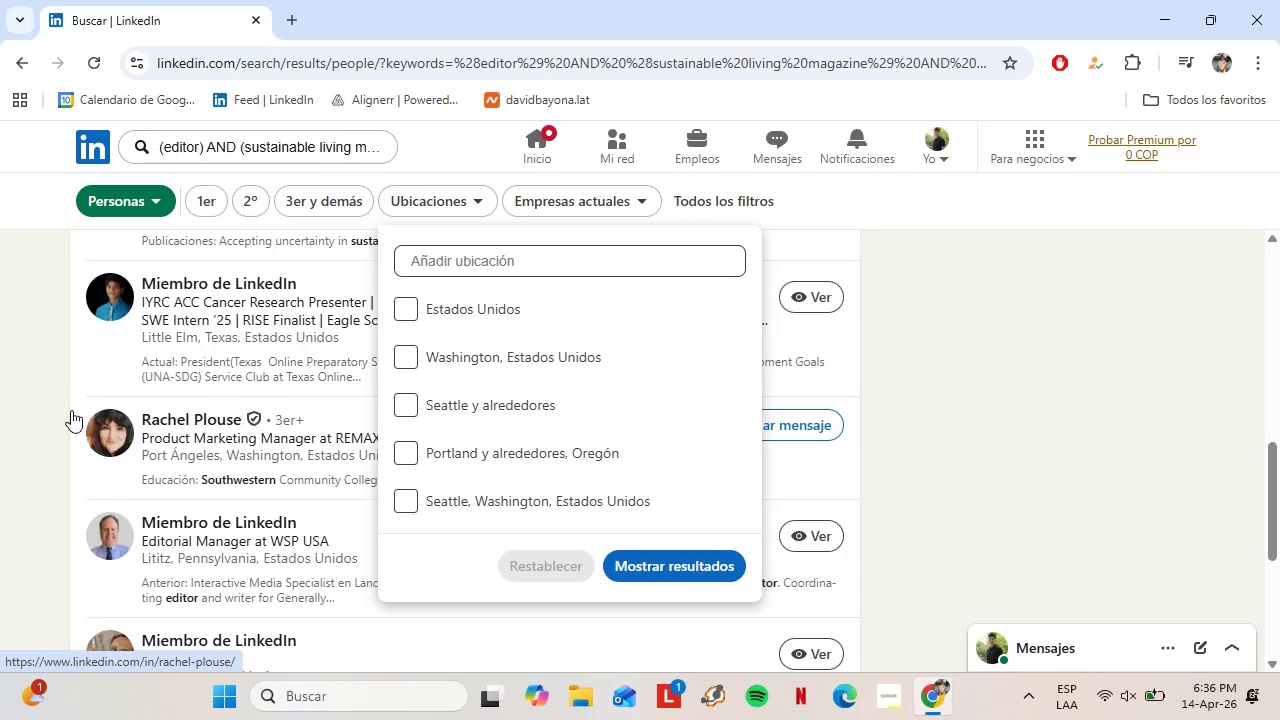 
left_click([43, 414])
 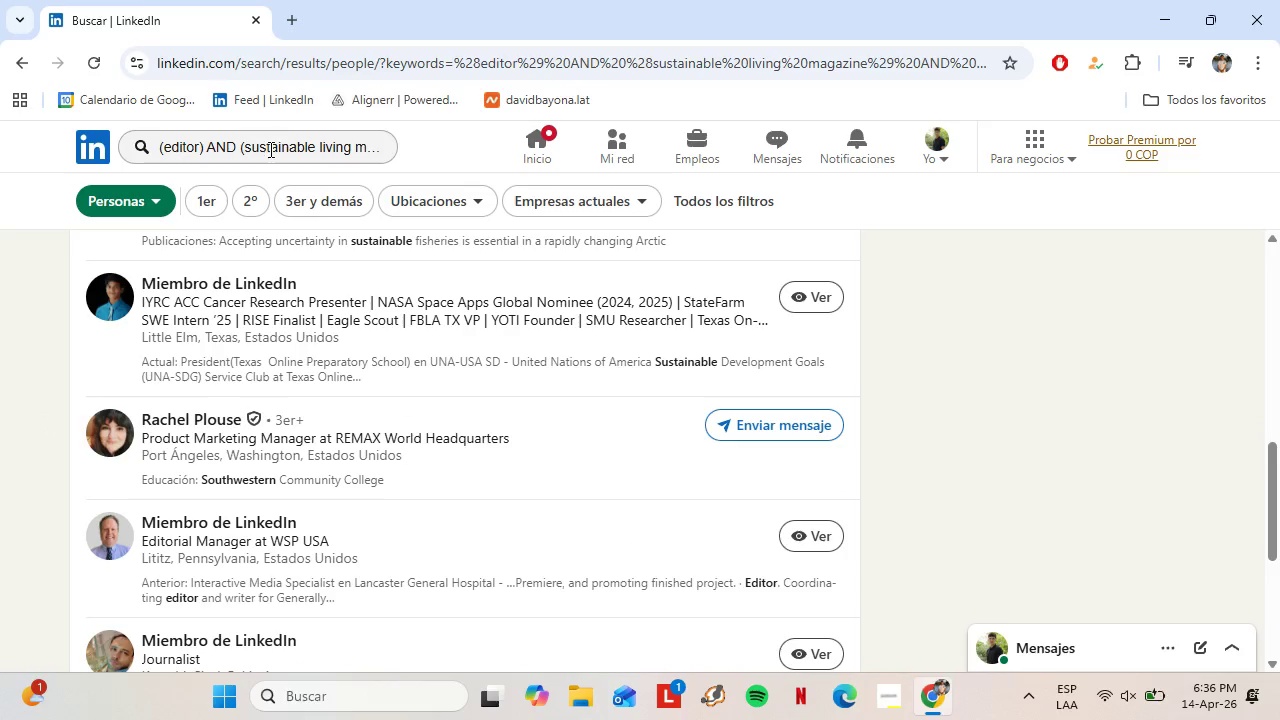 
scroll: coordinate [282, 391], scroll_direction: none, amount: 0.0
 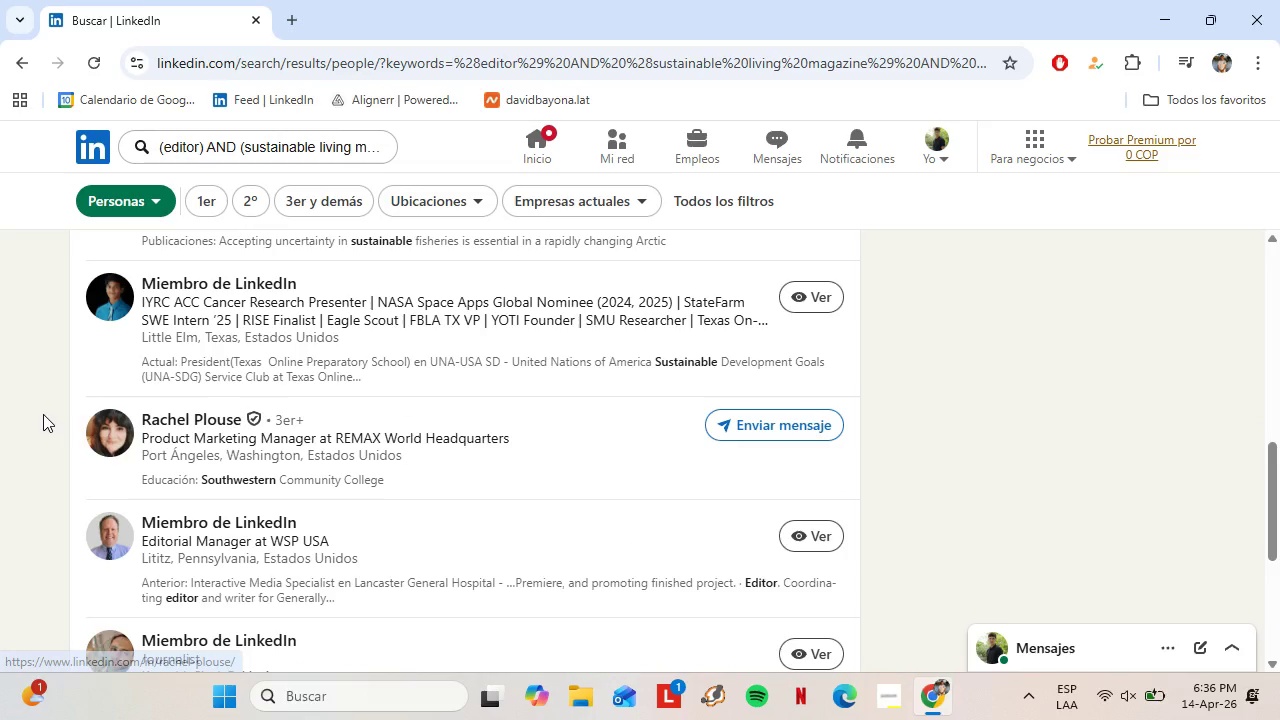 
double_click([270, 149])
 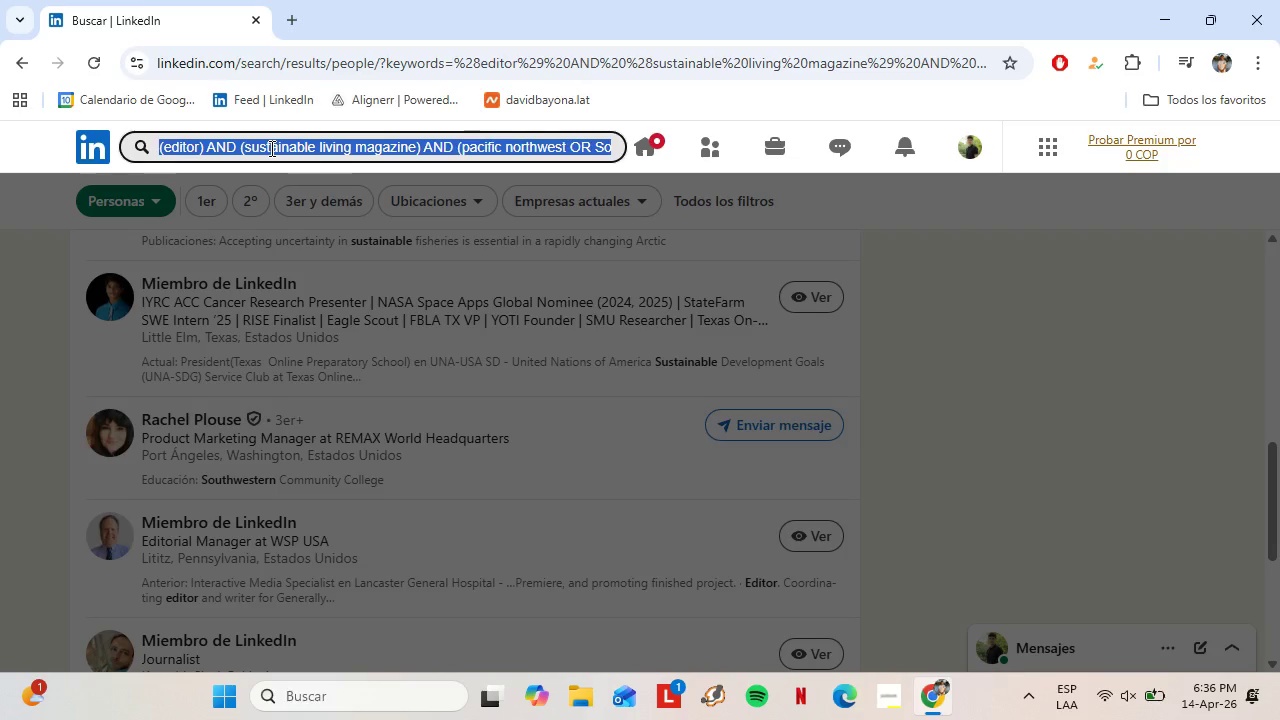 
triple_click([270, 149])
 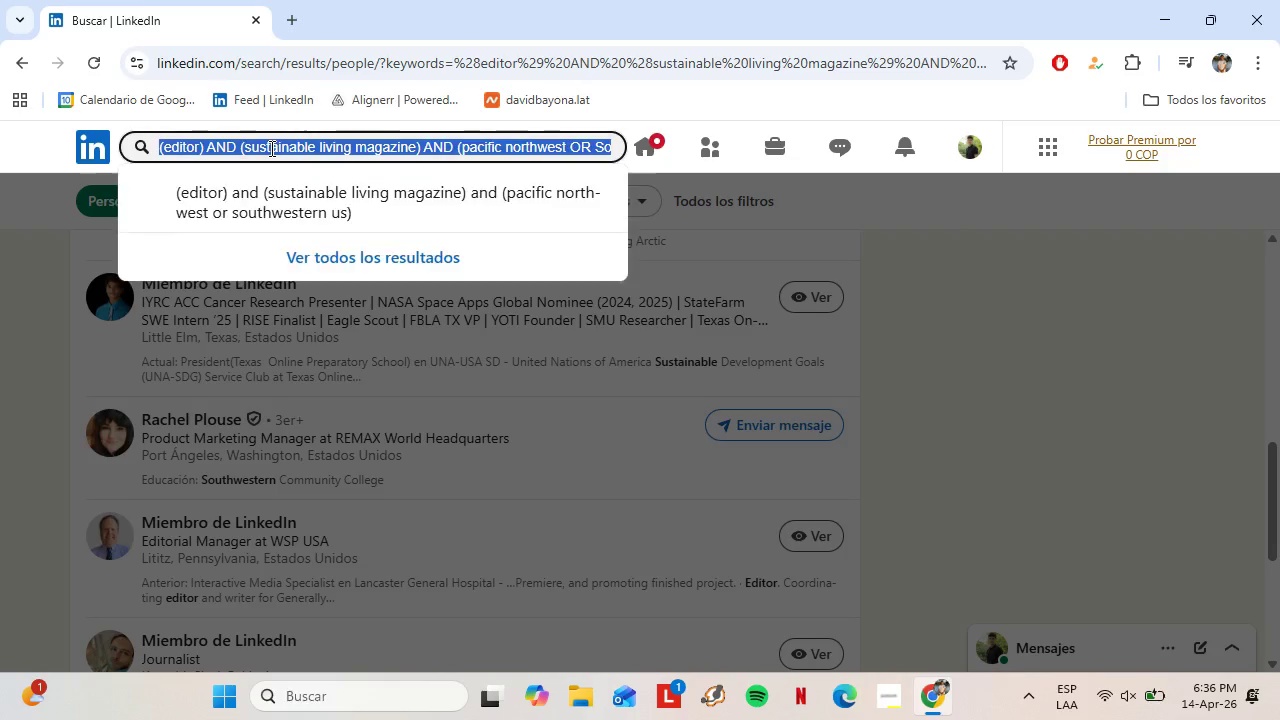 
triple_click([270, 148])
 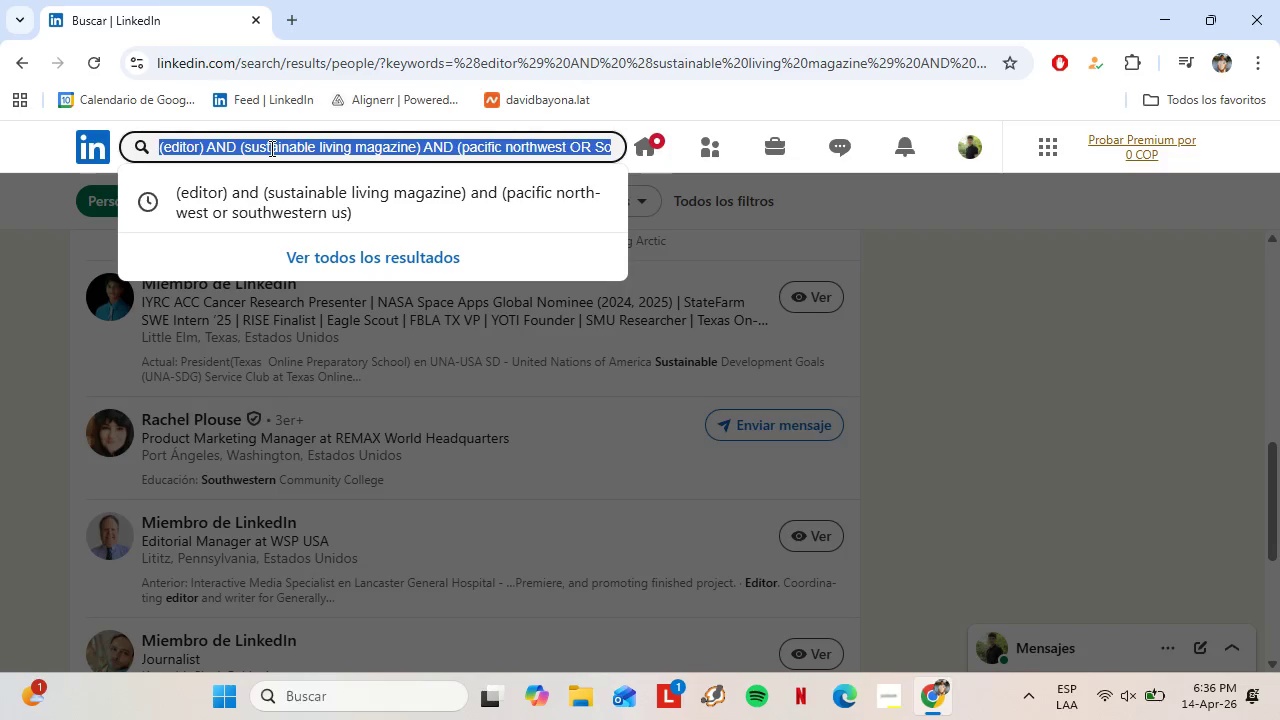 
key(Control+C)
 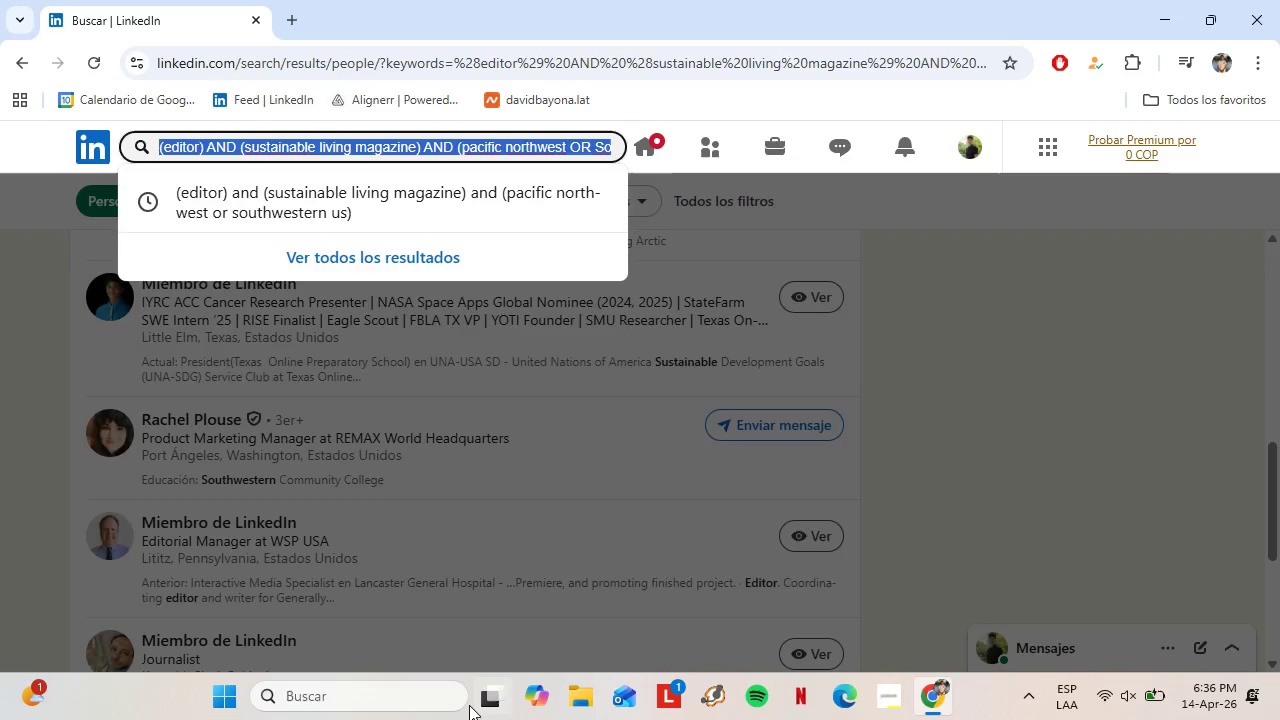 
left_click([469, 704])
 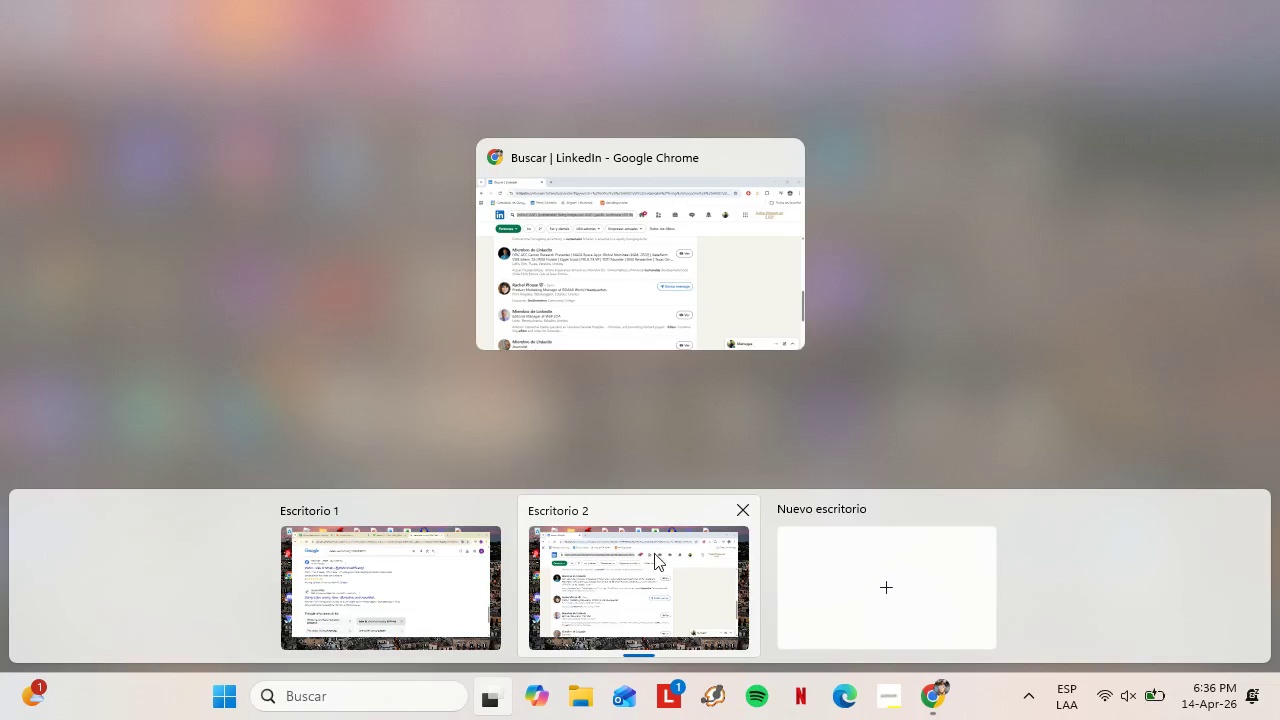 
left_click([649, 554])
 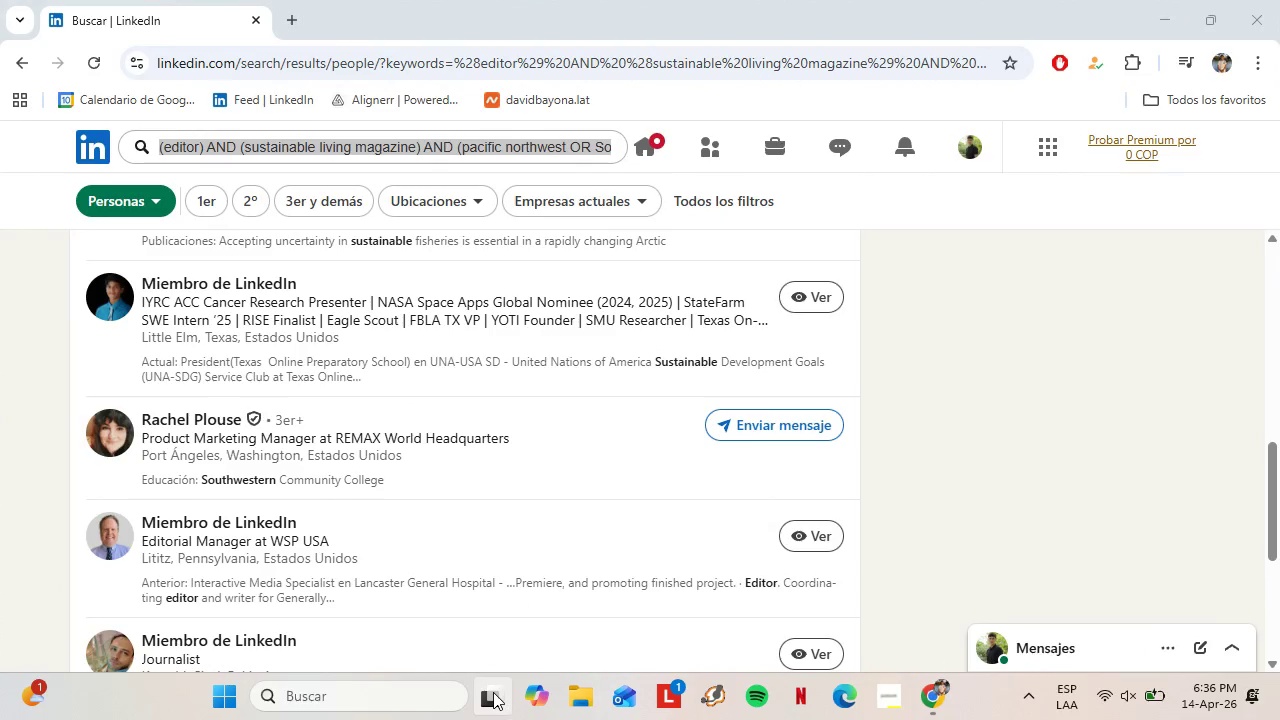 
left_click([493, 692])
 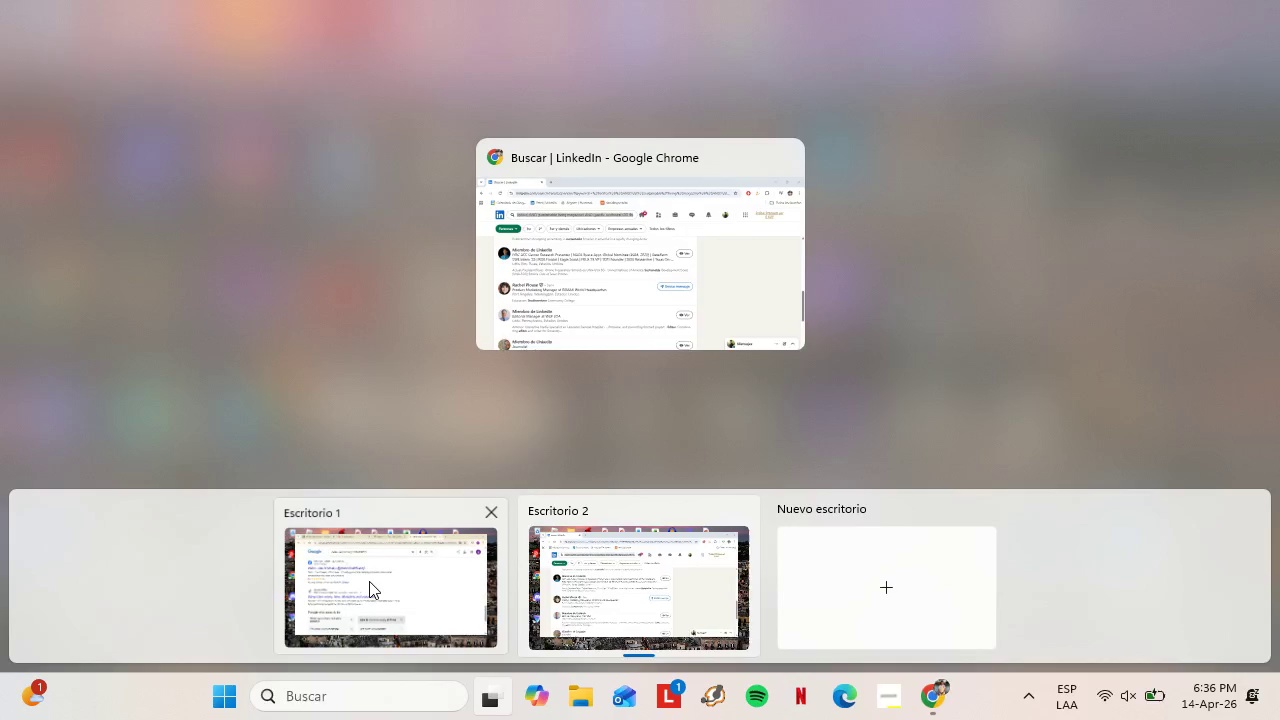 
left_click([369, 581])
 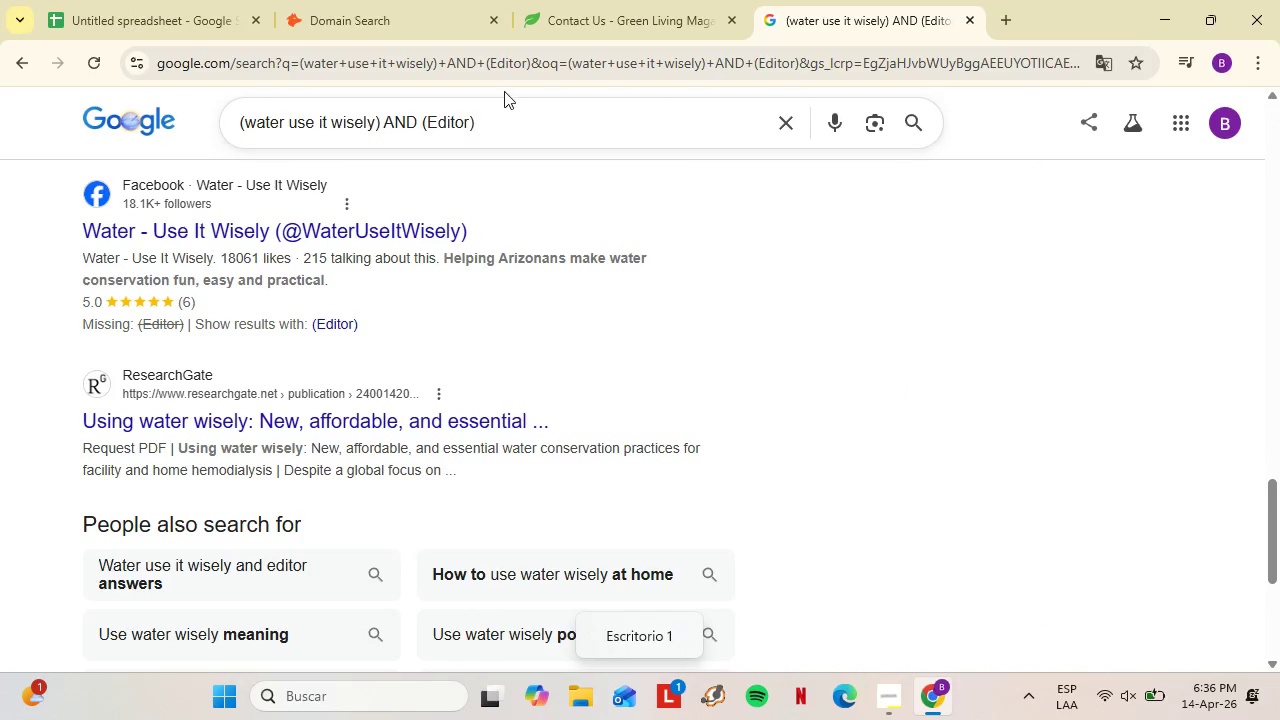 
left_click([507, 68])
 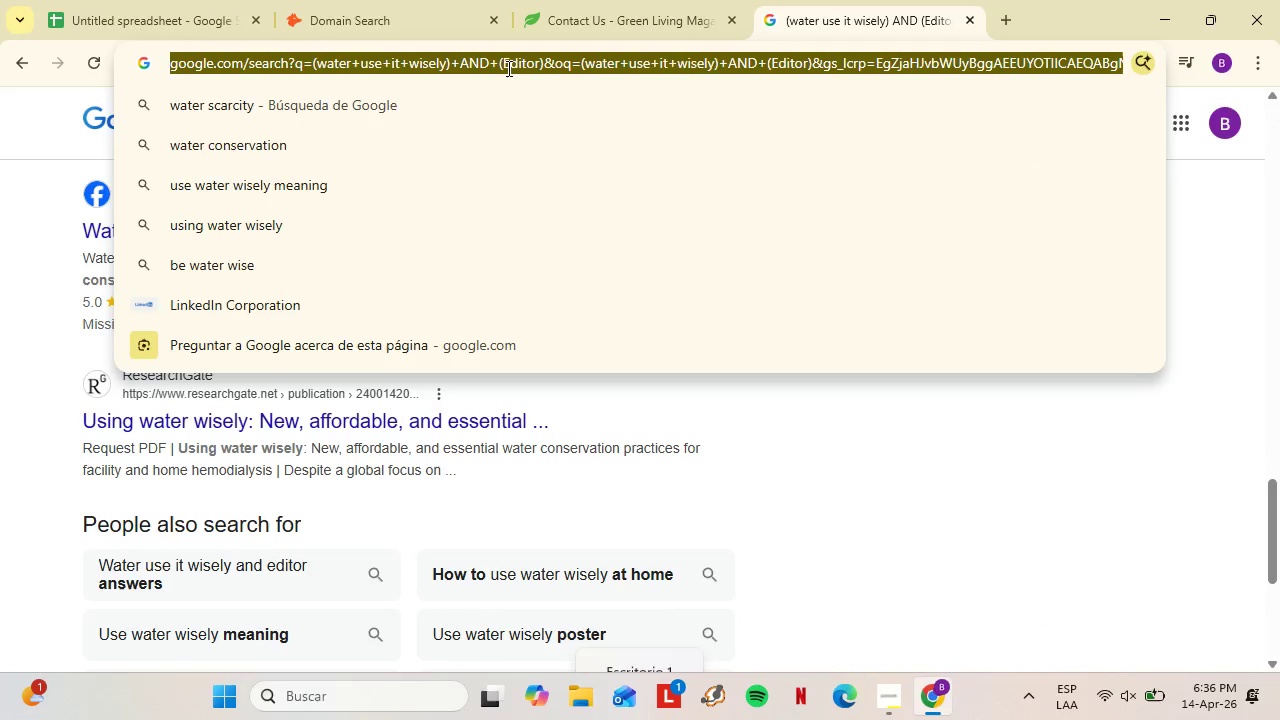 
key(Control+V)
 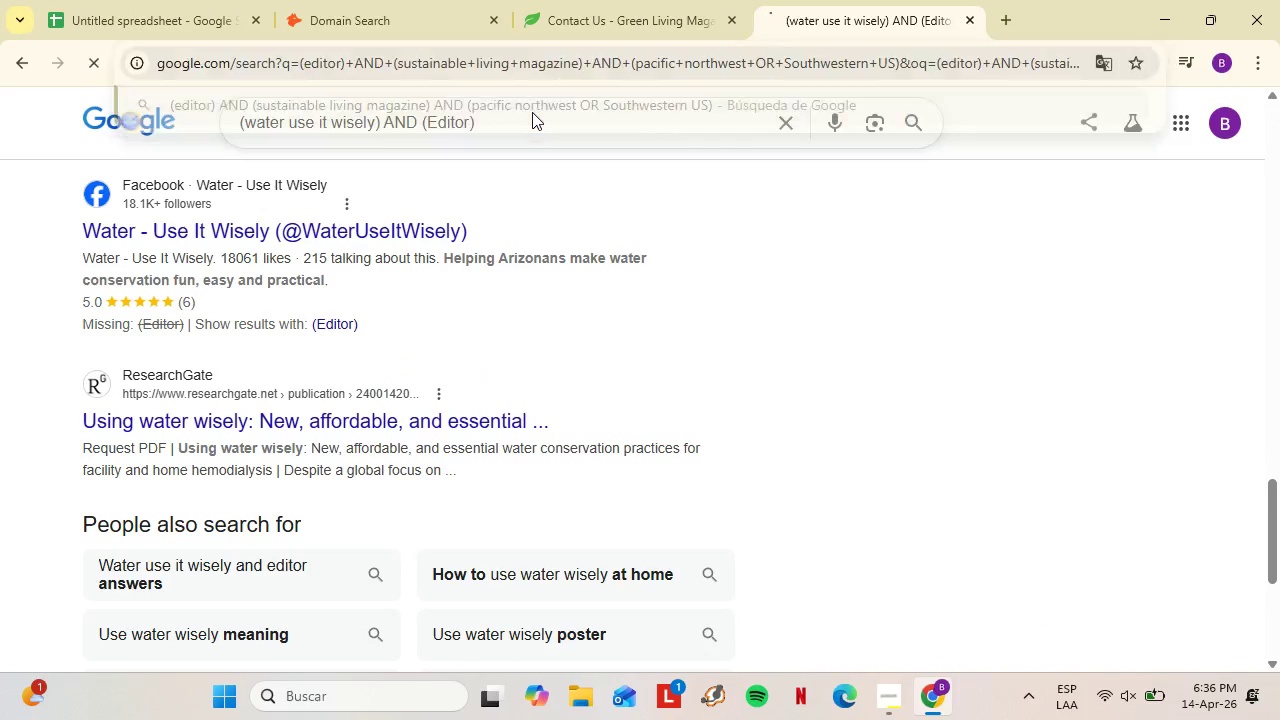 
key(Enter)
 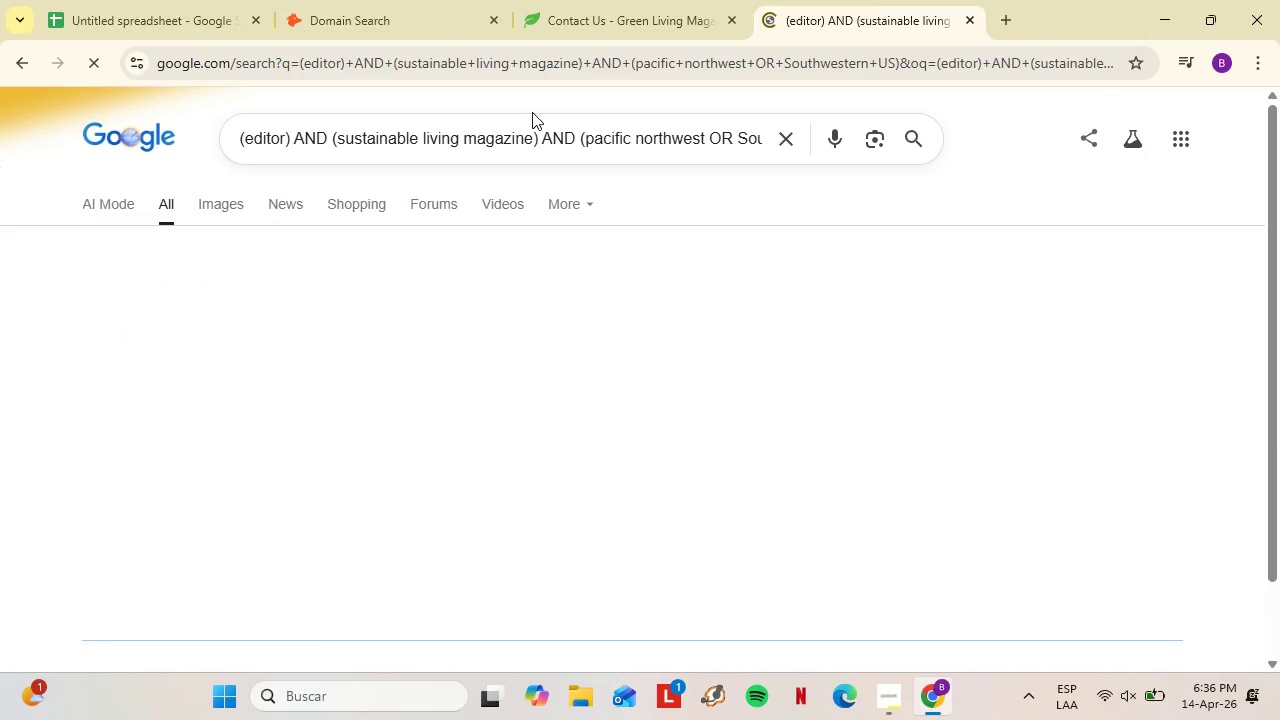 
mouse_move([500, 130])
 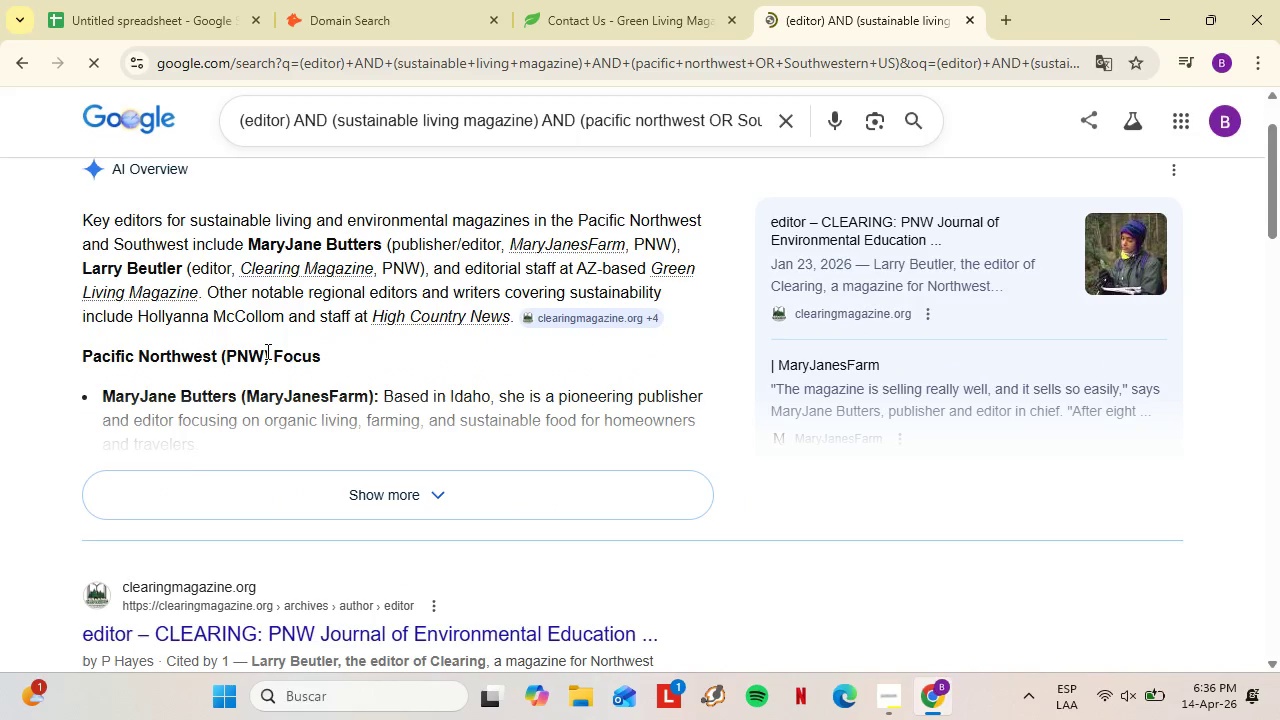 
scroll: coordinate [257, 385], scroll_direction: down, amount: 2.0
 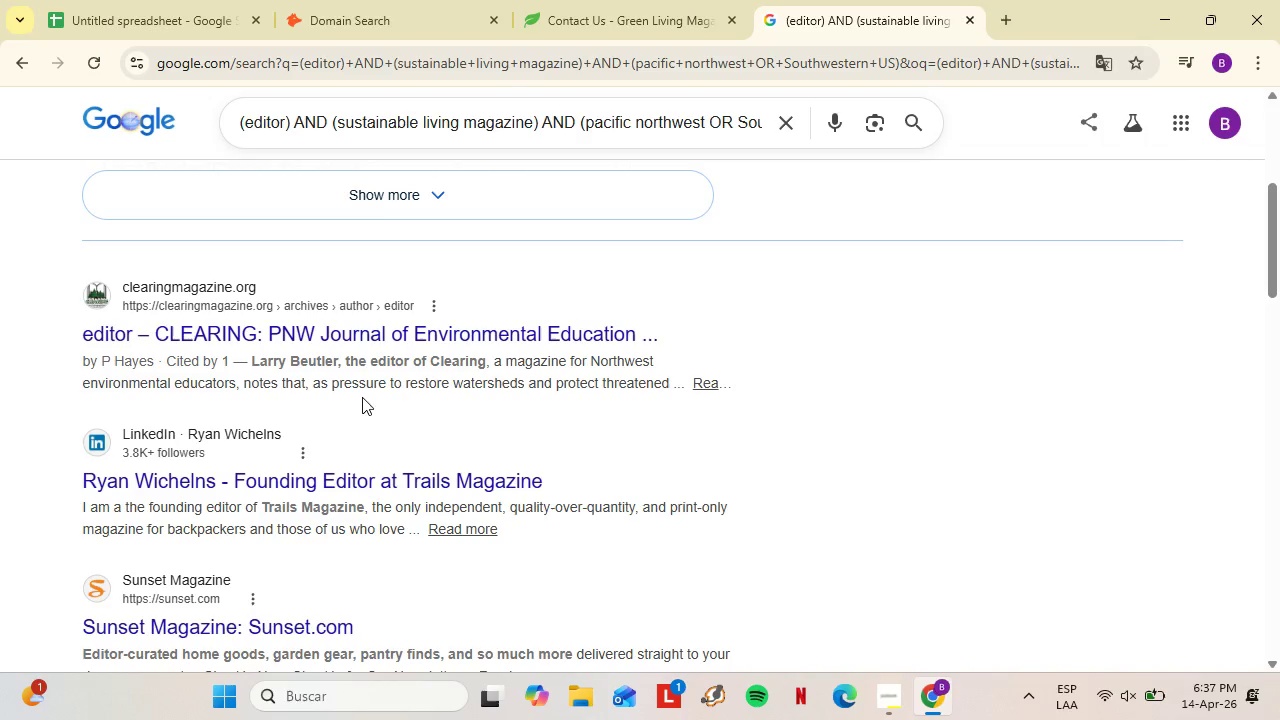 
wait(11.83)
 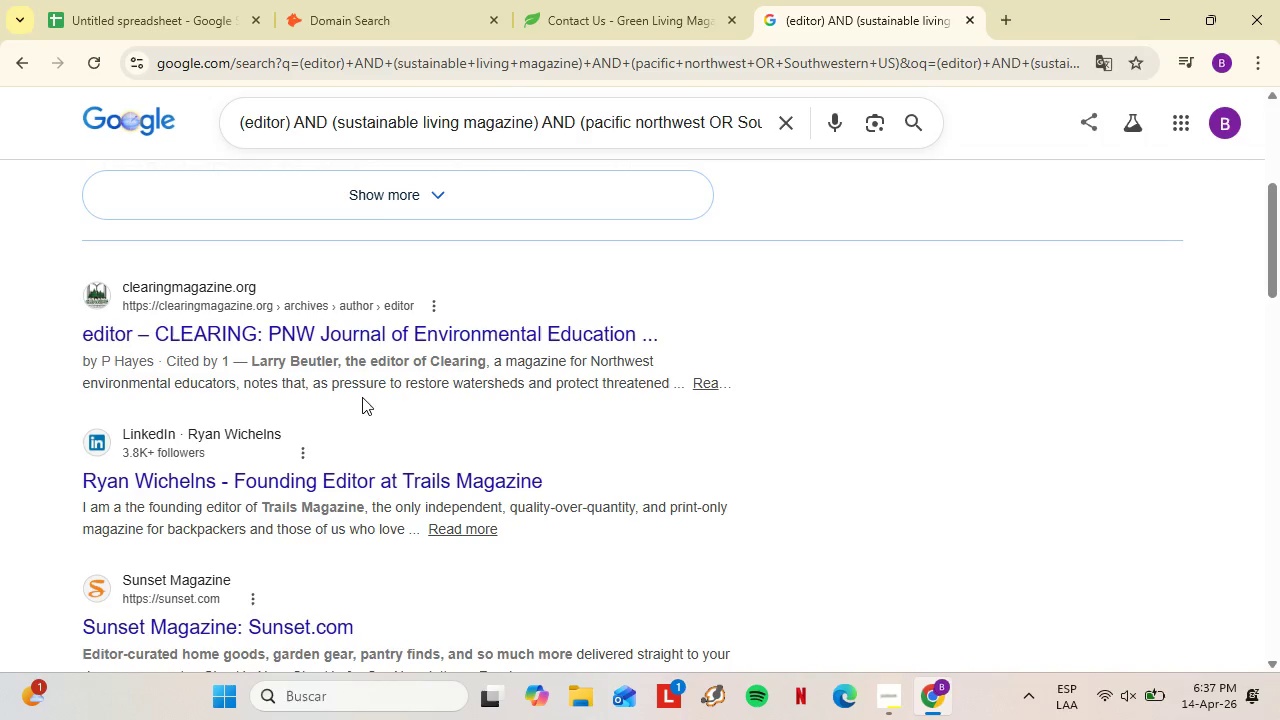 
scroll: coordinate [478, 431], scroll_direction: down, amount: 1.0
 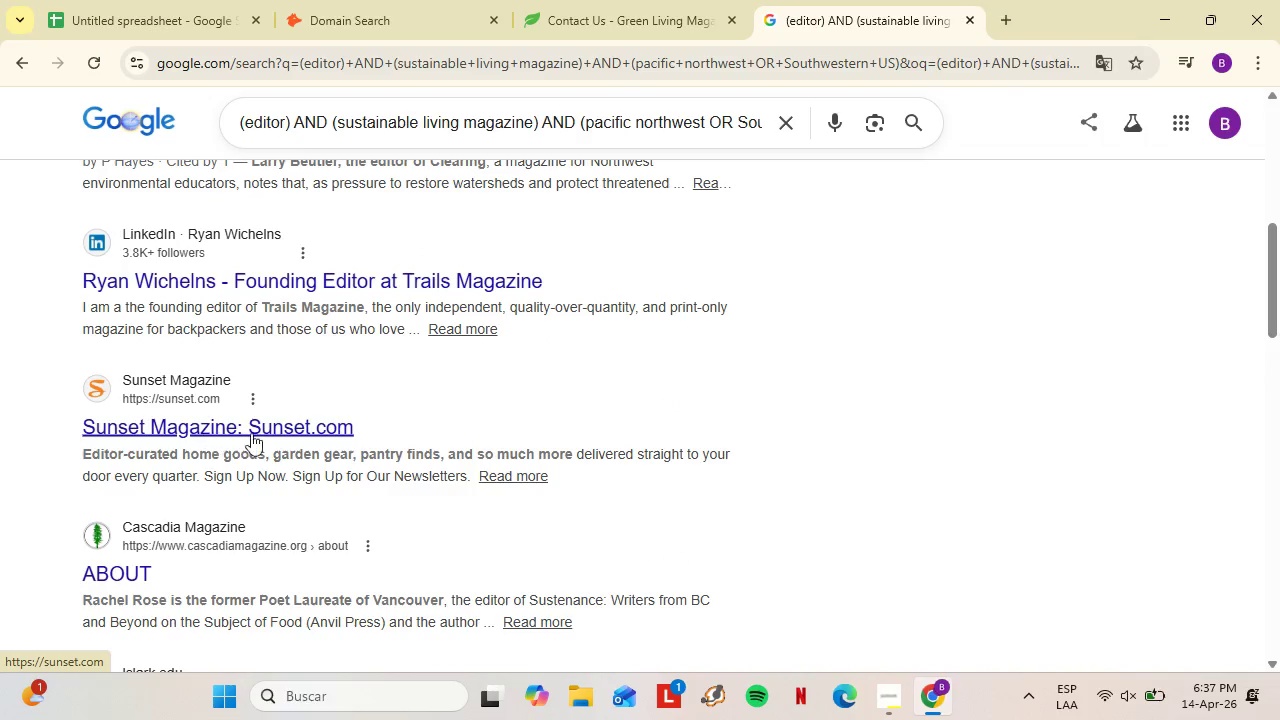 
right_click([167, 428])
 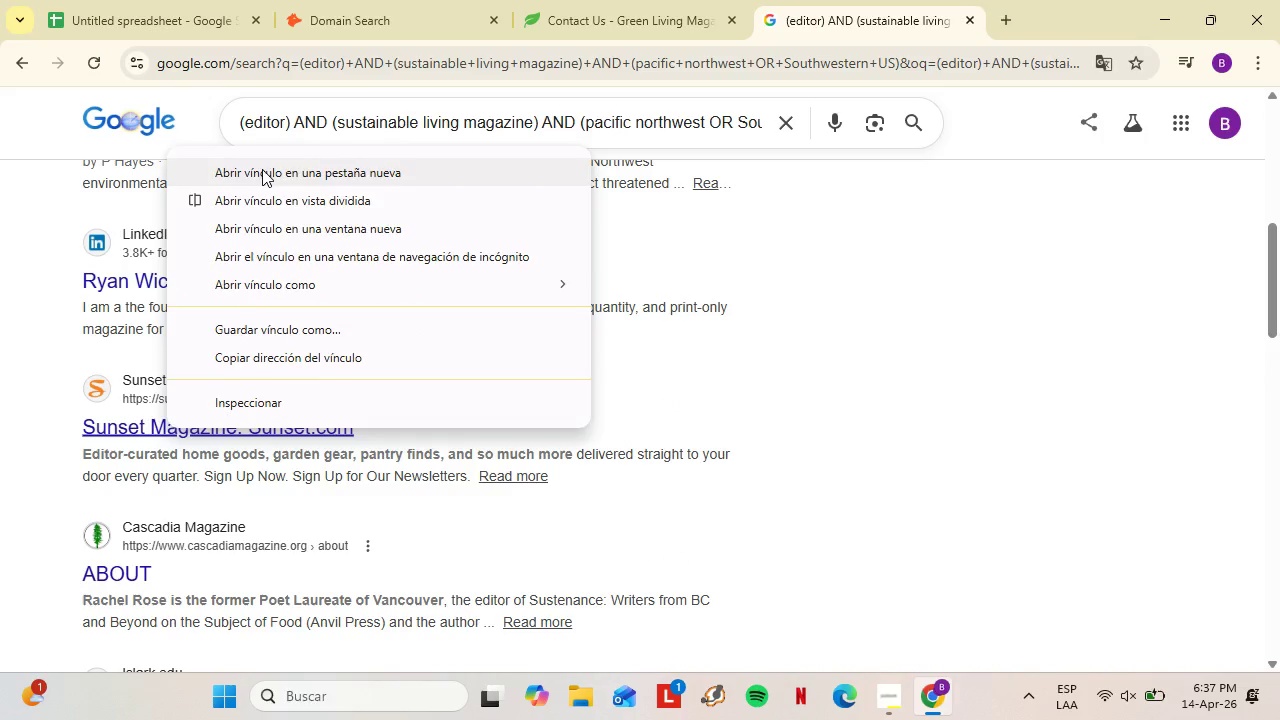 
left_click([262, 168])
 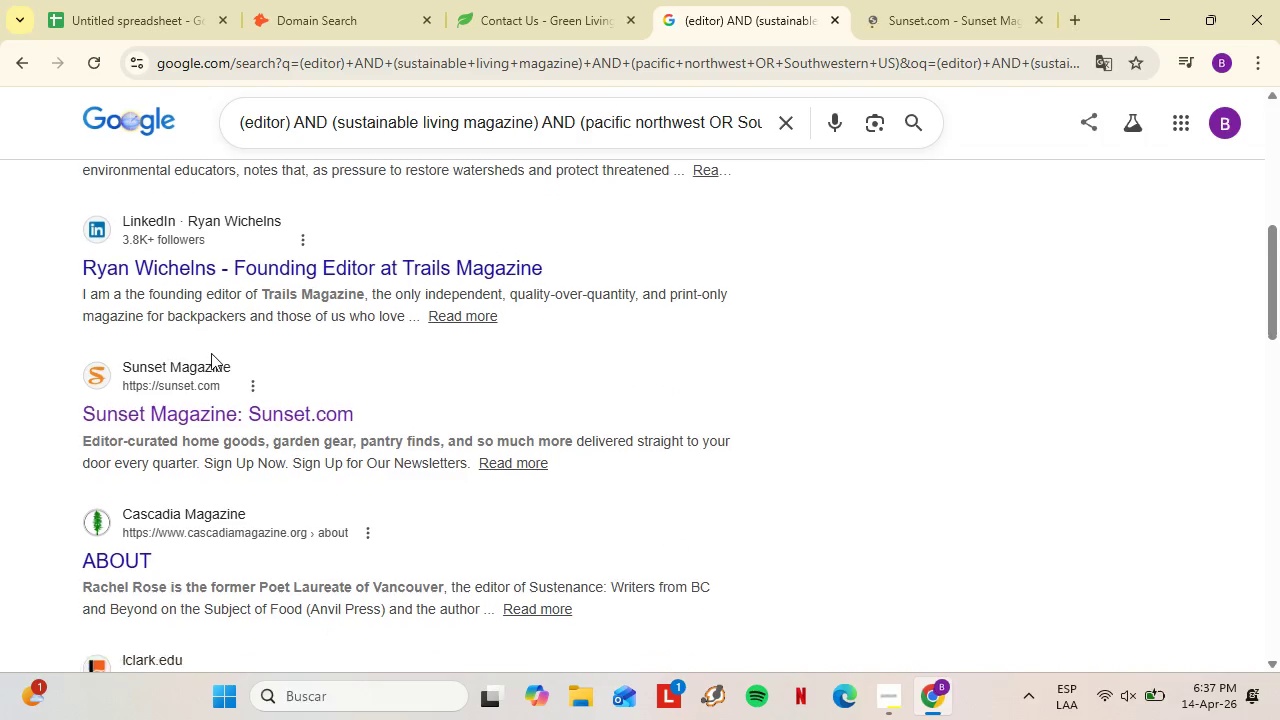 
right_click([213, 282])
 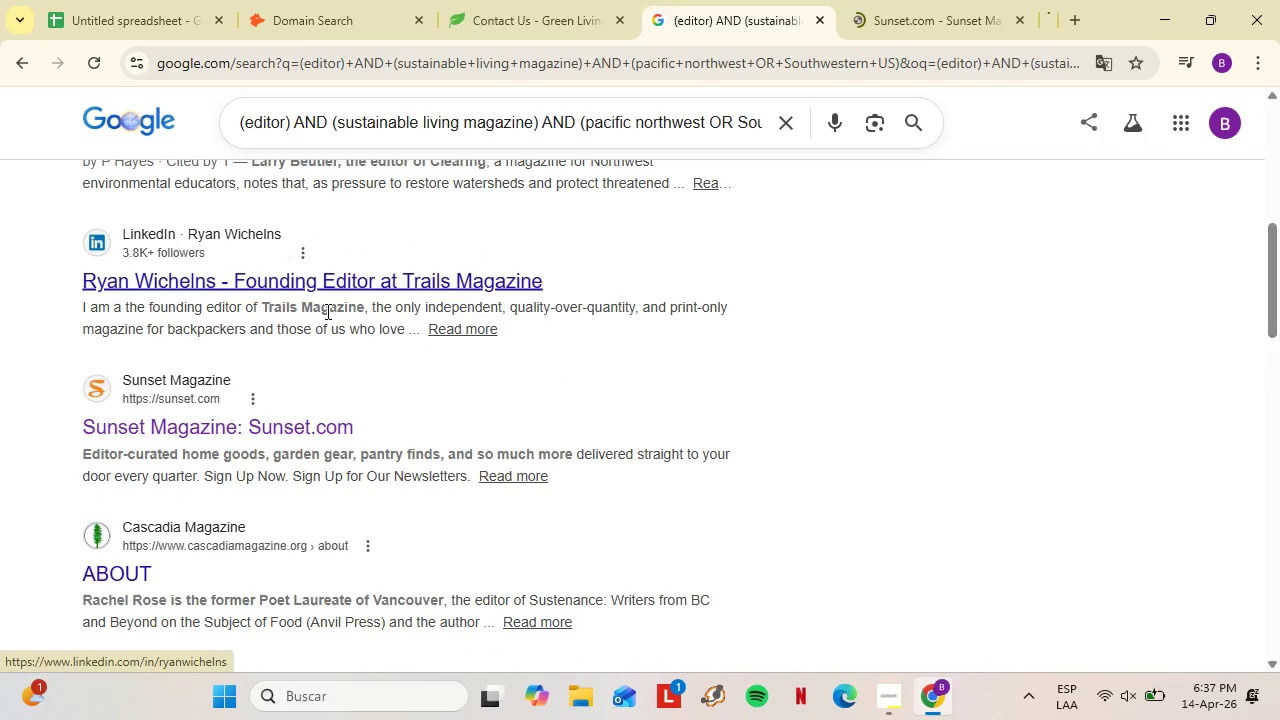 
left_click([326, 311])
 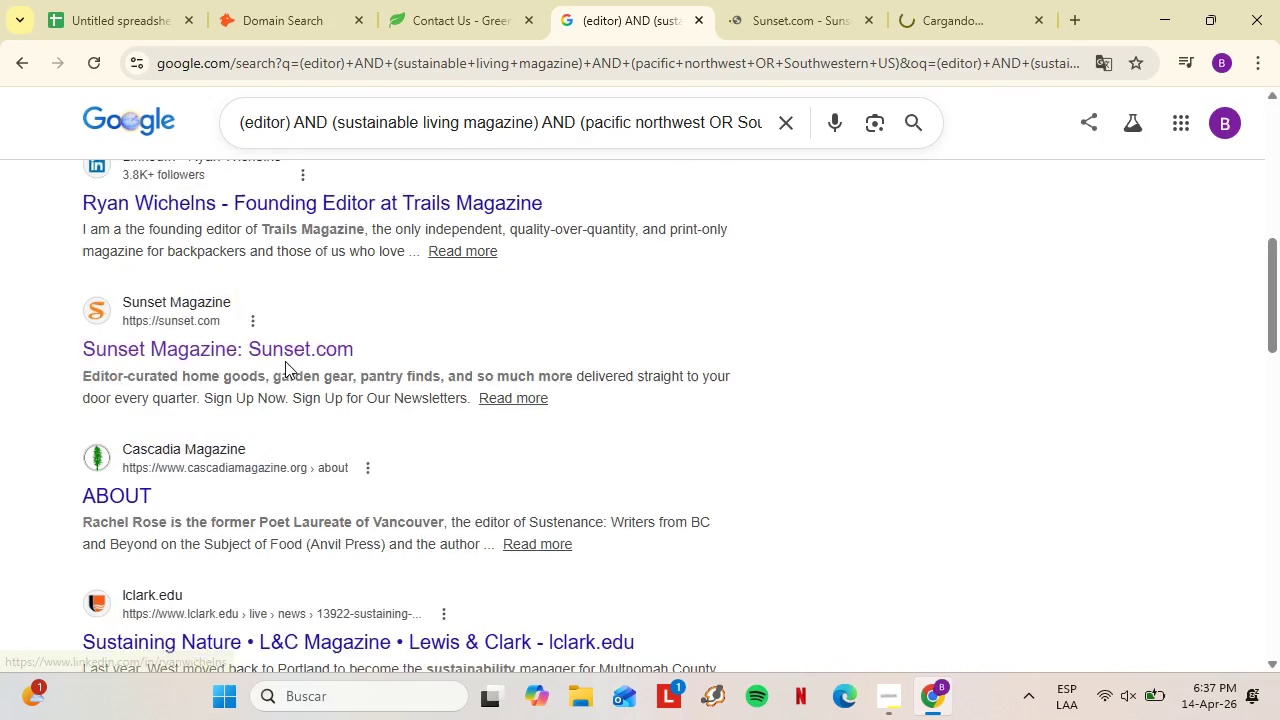 
scroll: coordinate [211, 350], scroll_direction: none, amount: 0.0
 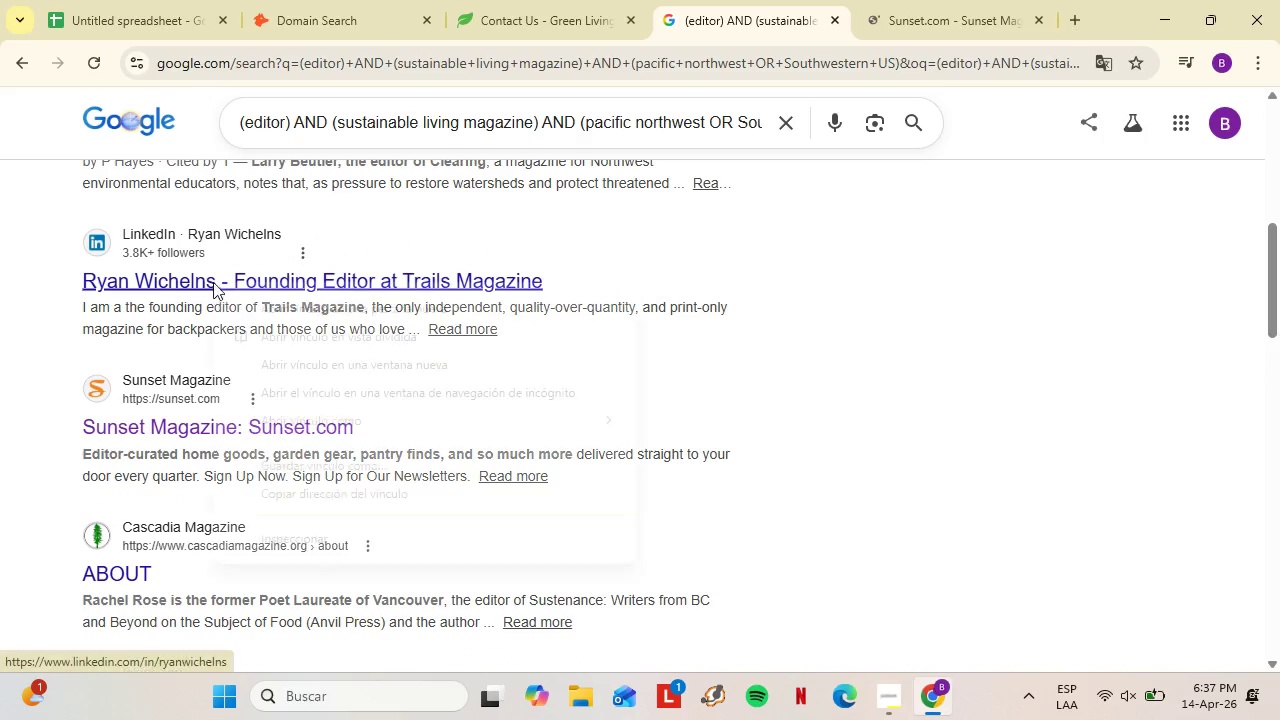 
scroll: coordinate [285, 361], scroll_direction: down, amount: 2.0
 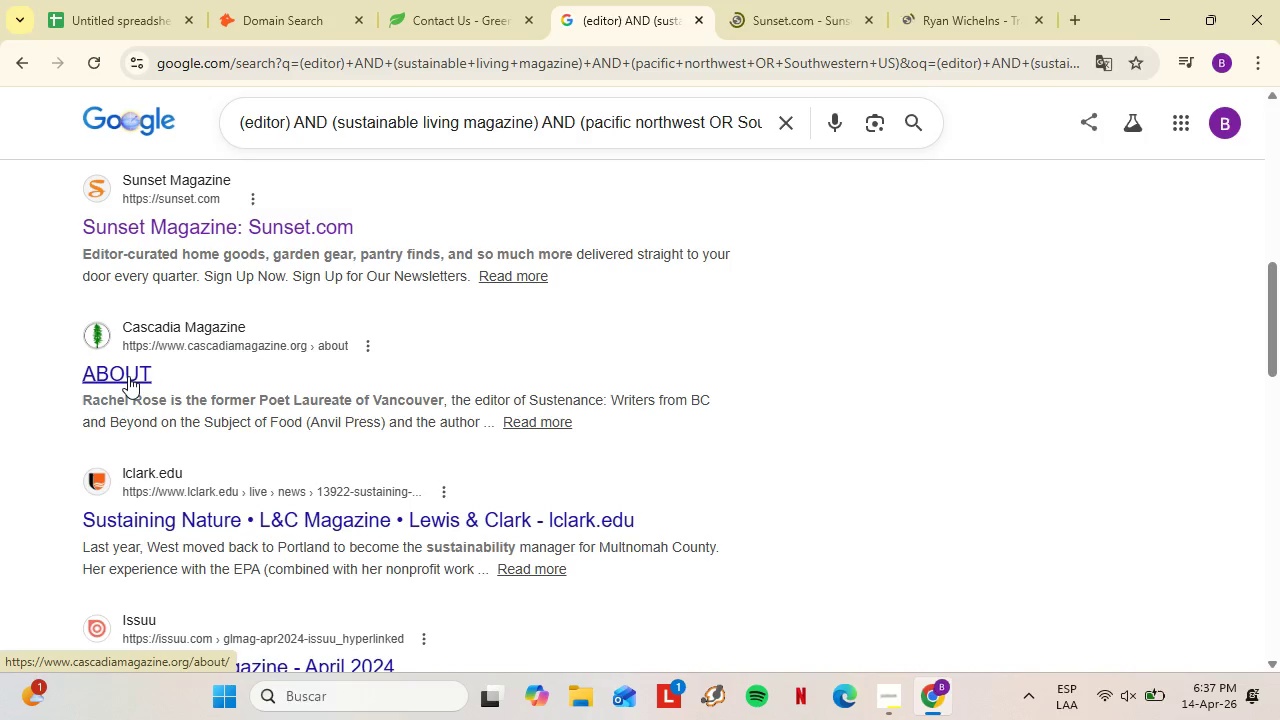 
left_click([215, 406])
 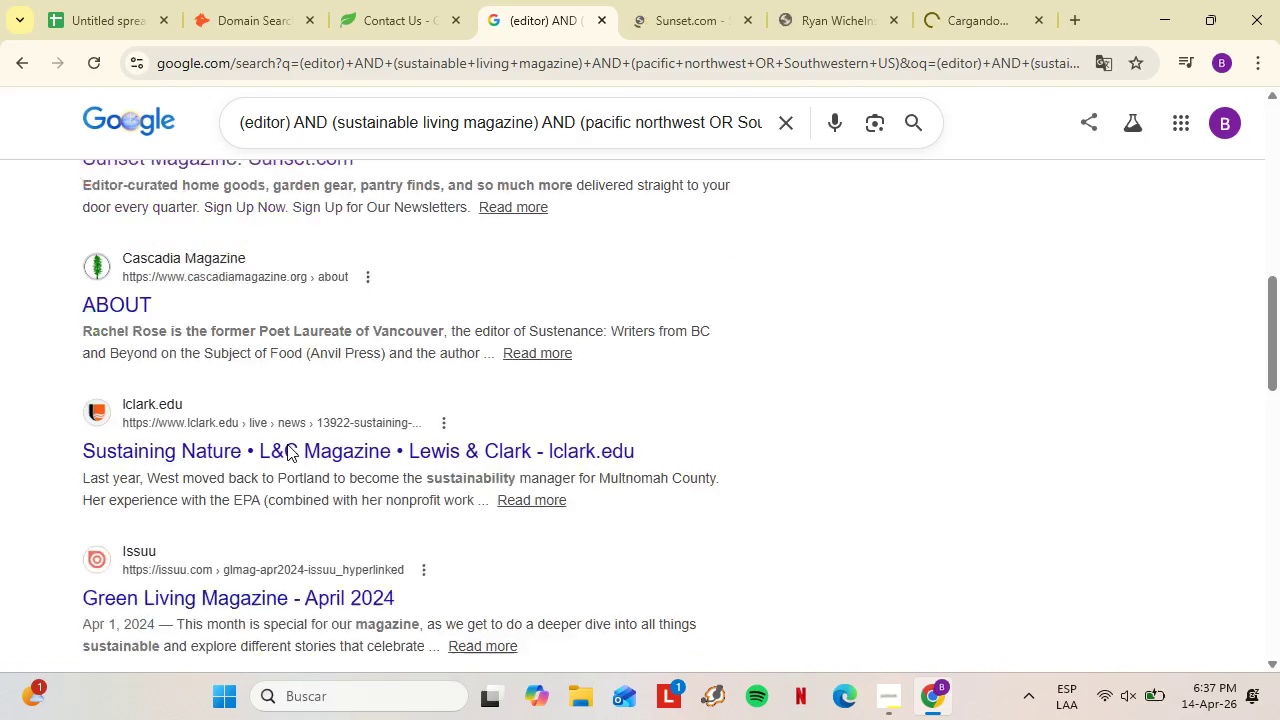 
right_click([265, 424])
 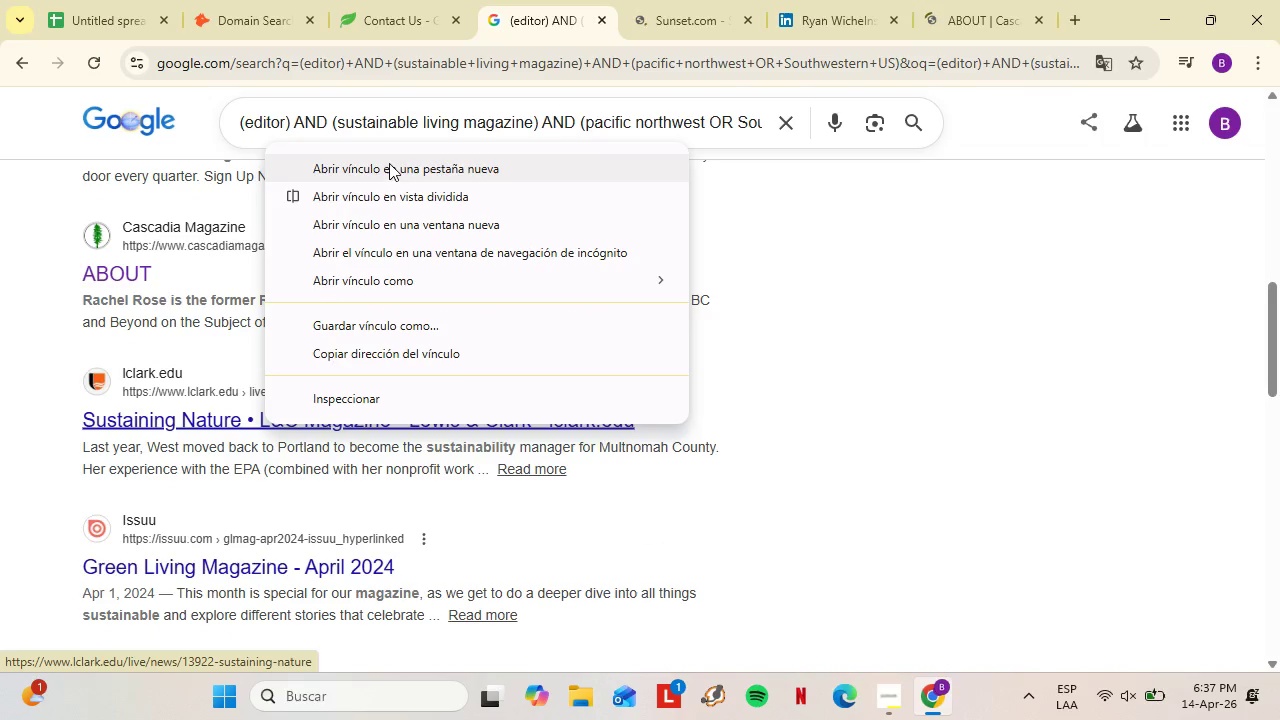 
left_click([389, 163])
 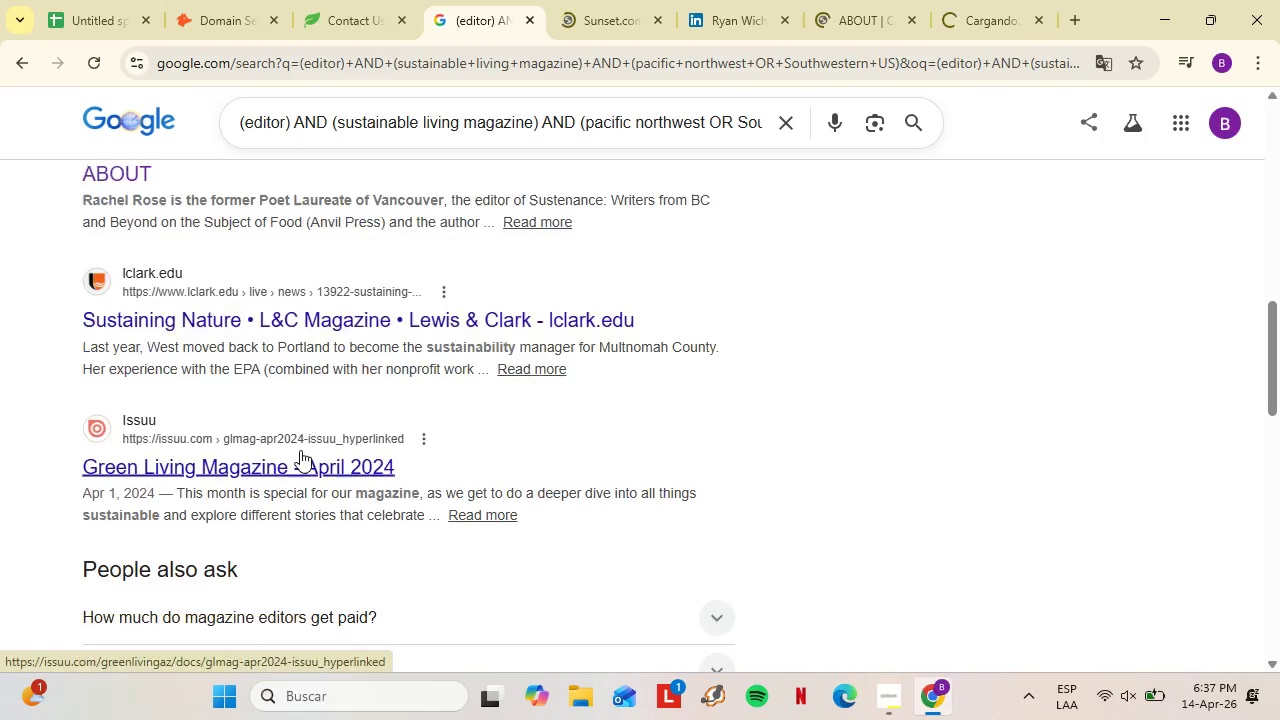 
scroll: coordinate [300, 450], scroll_direction: down, amount: 3.0
 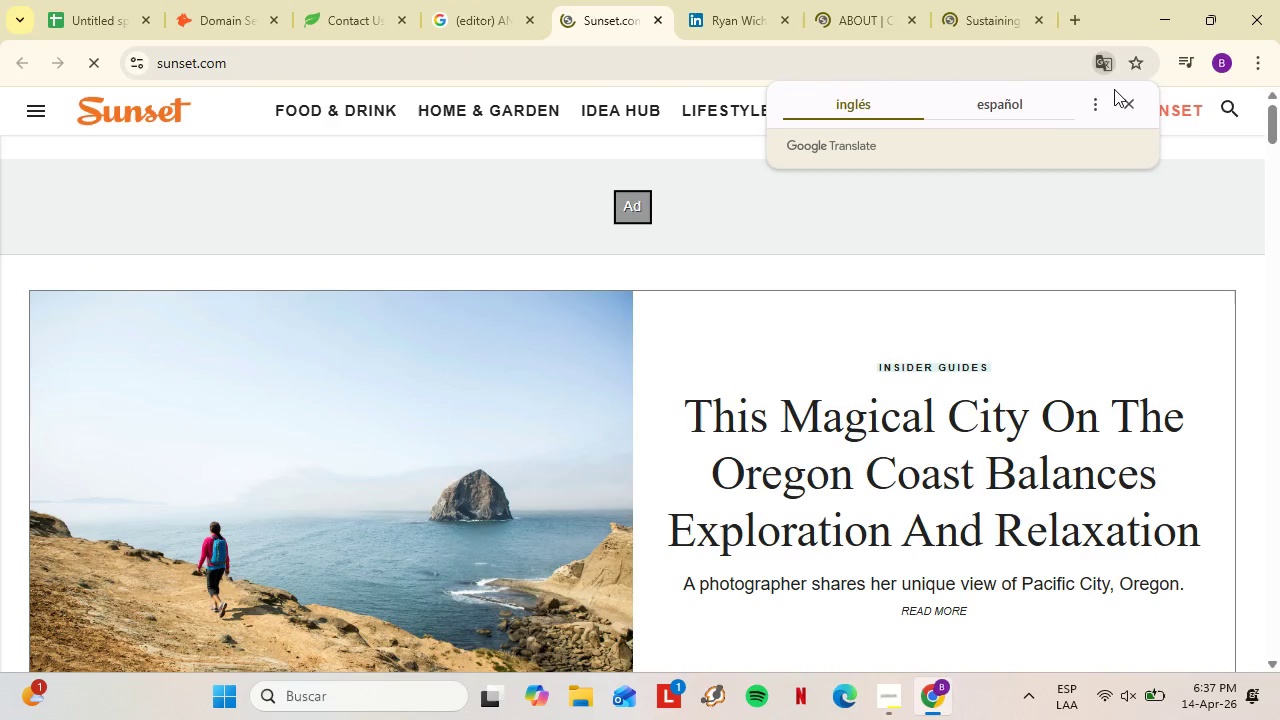 
left_click([1131, 106])
 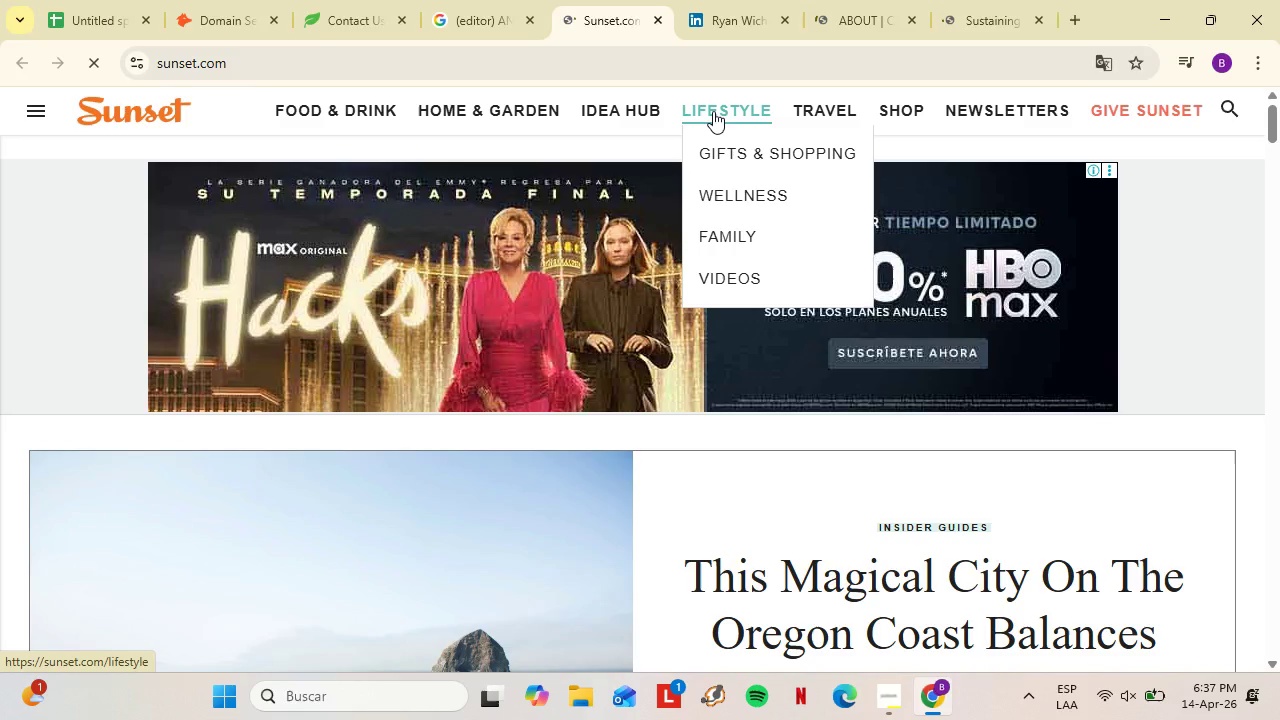 
wait(11.51)
 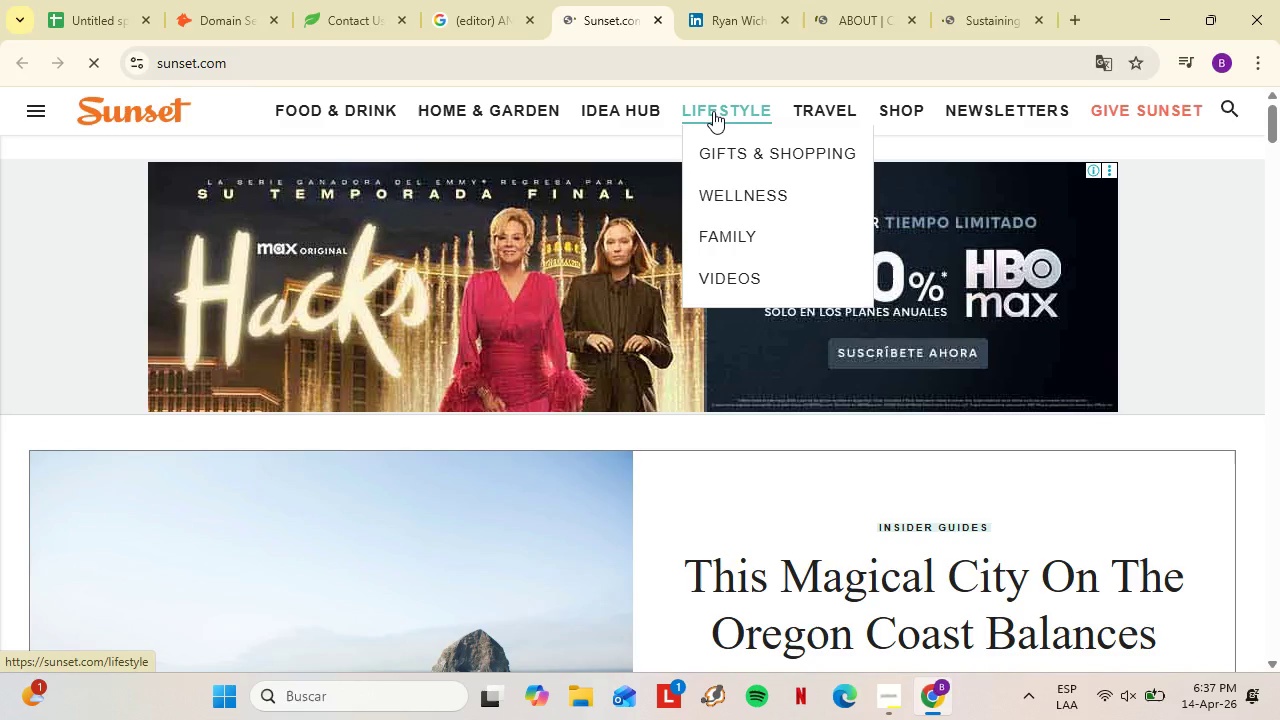 
left_click([28, 117])
 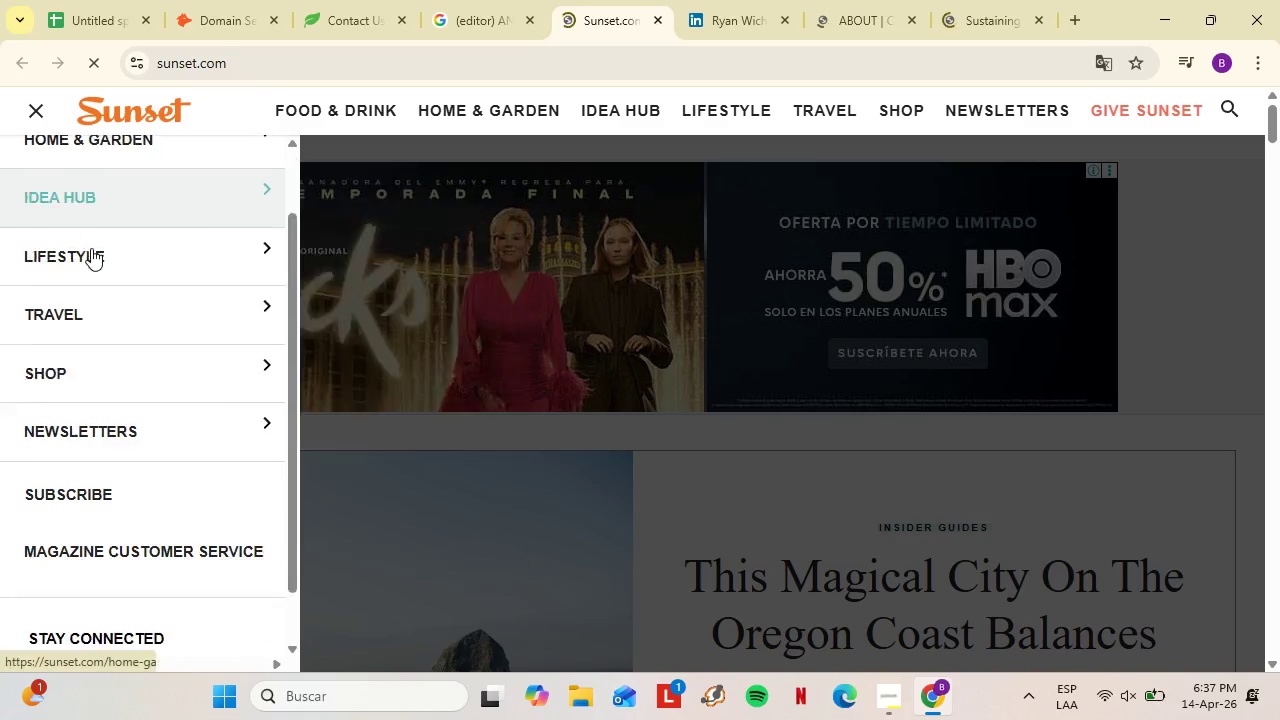 
scroll: coordinate [91, 248], scroll_direction: down, amount: 3.0
 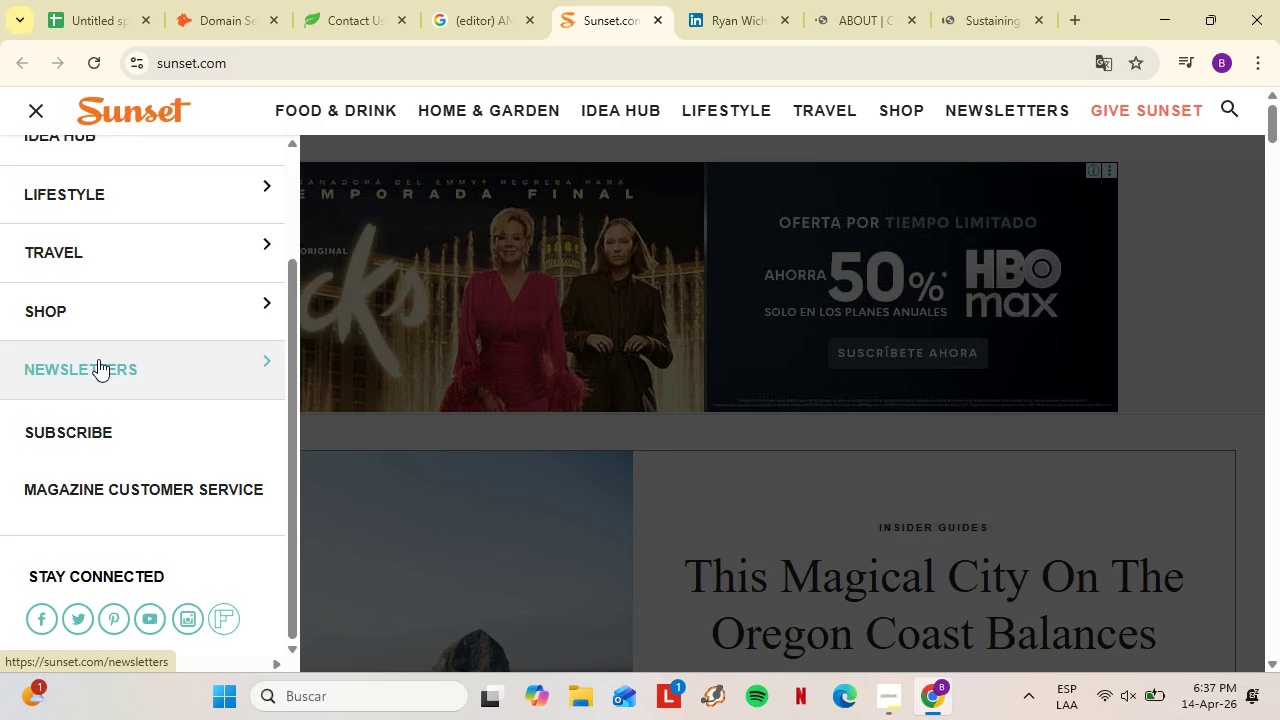 
wait(5.41)
 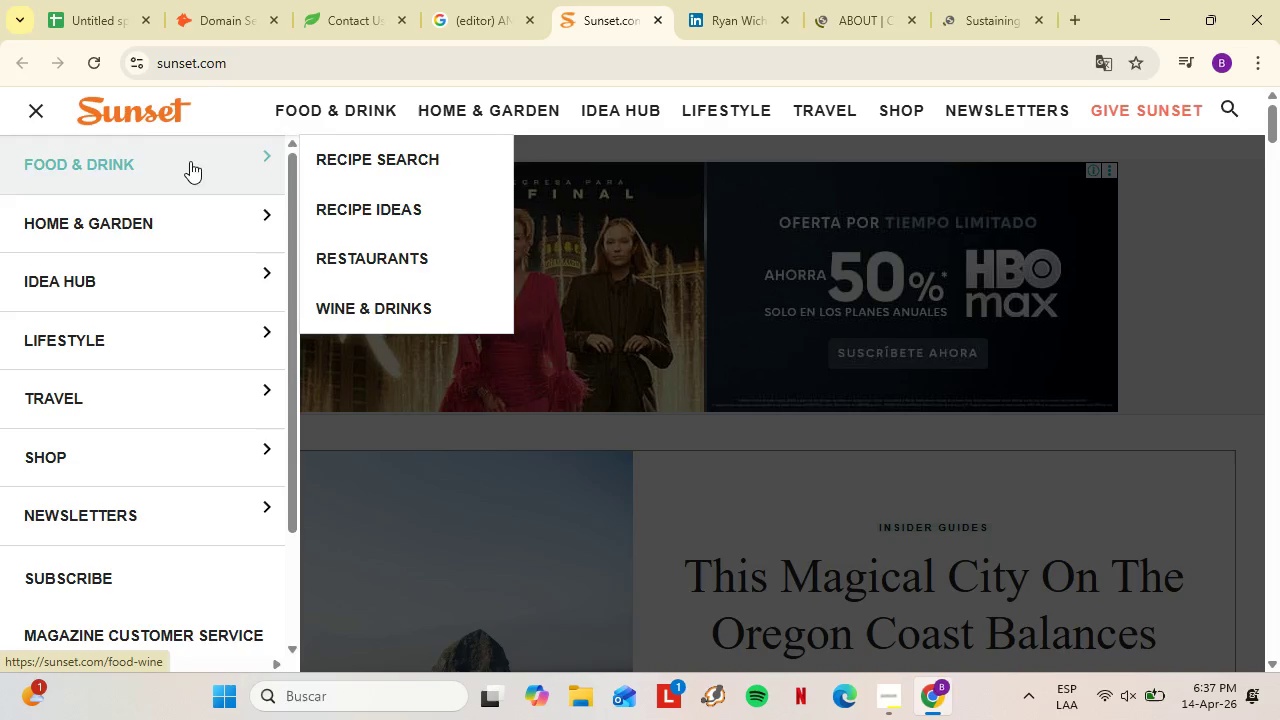 
left_click([847, 347])
 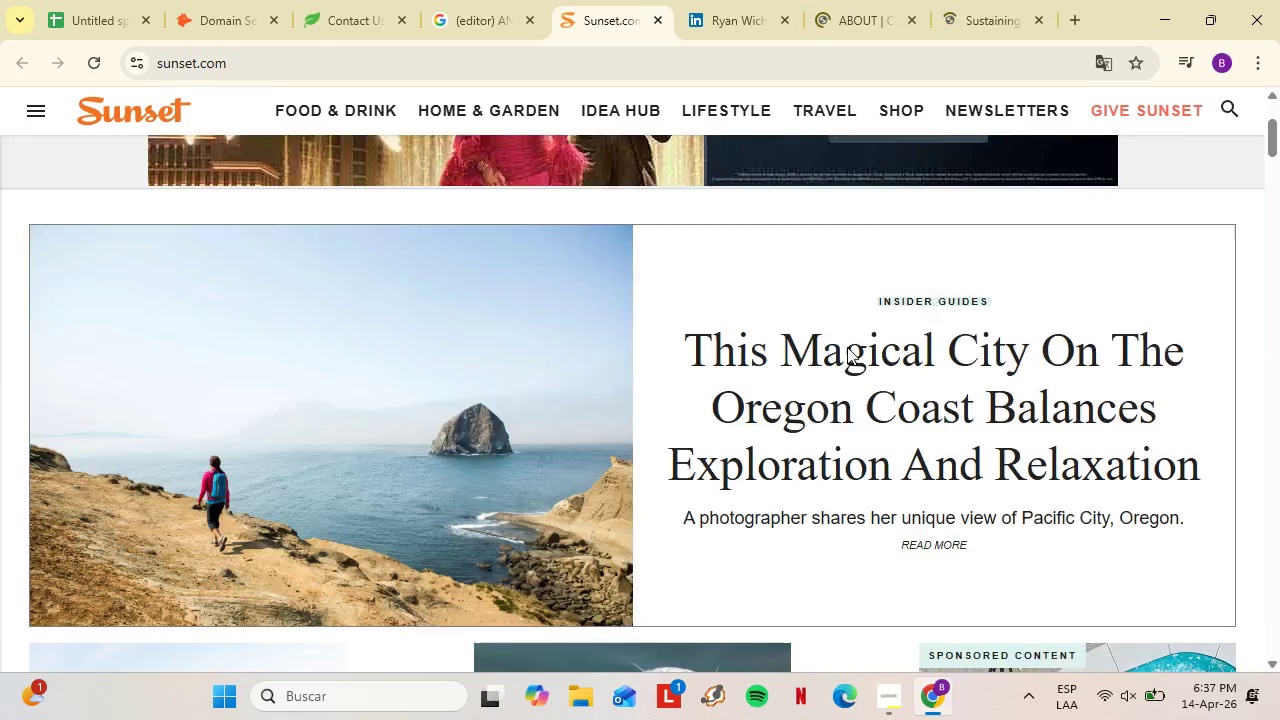 
scroll: coordinate [98, 359], scroll_direction: up, amount: 3.0
 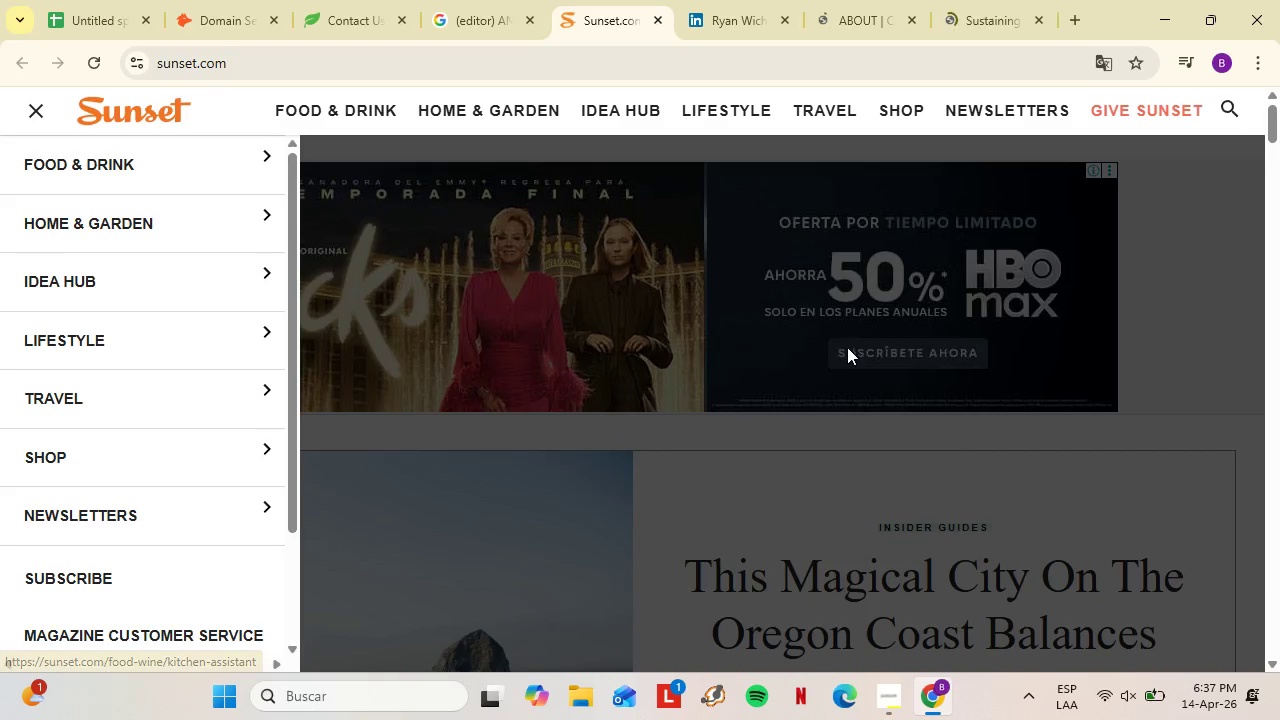 
left_click_drag(start_coordinate=[1279, 183], to_coordinate=[1279, 652])
 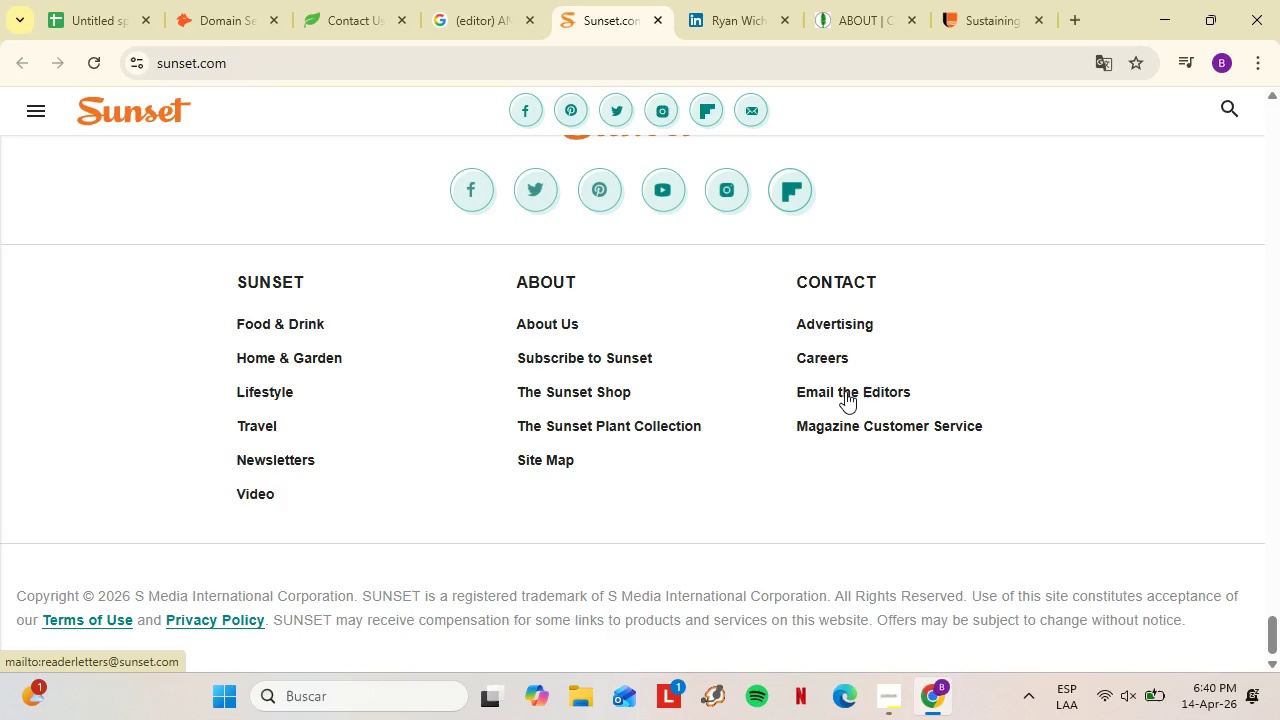 
scroll: coordinate [847, 347], scroll_direction: down, amount: 3.0
 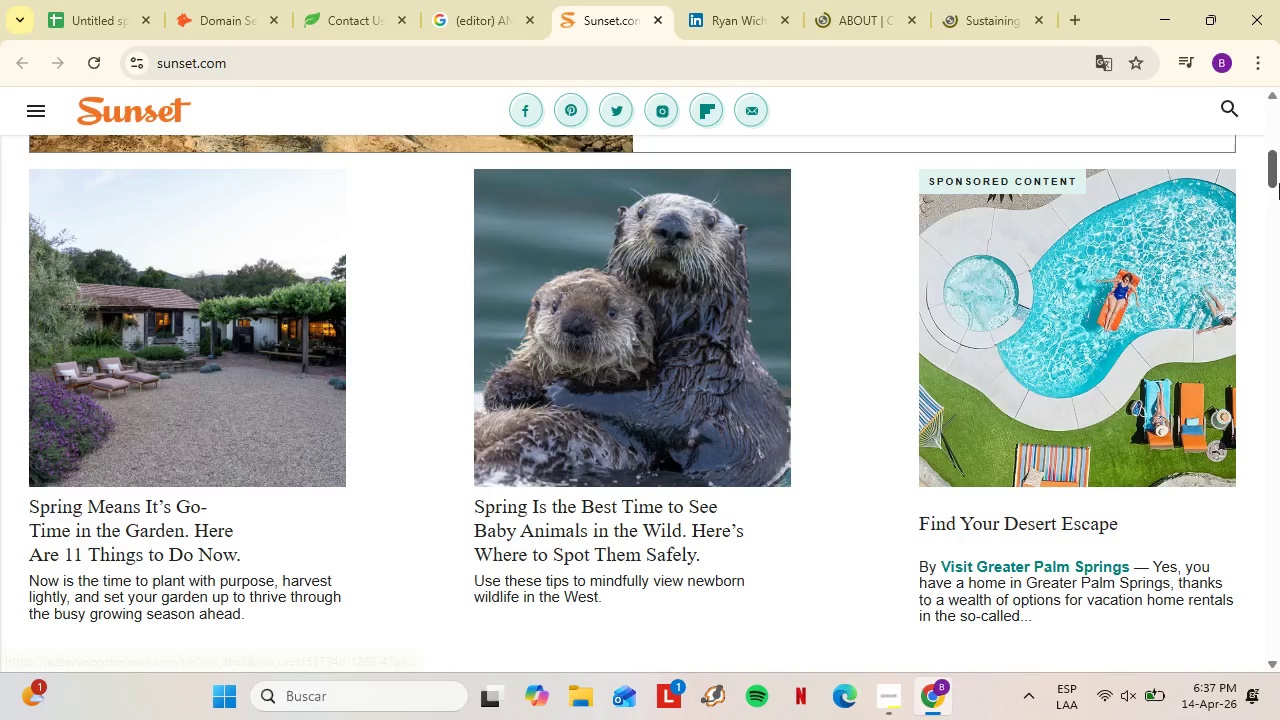 
wait(157.67)
 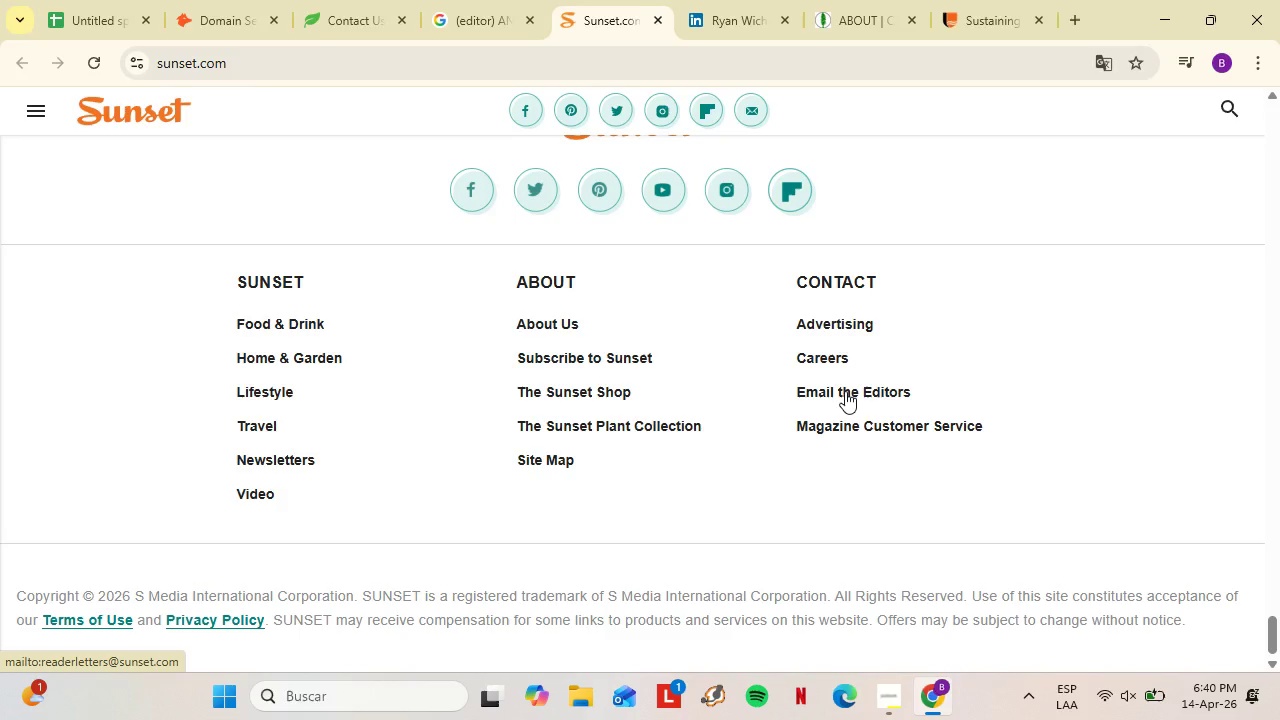 
scroll: coordinate [780, 457], scroll_direction: down, amount: 2.0
 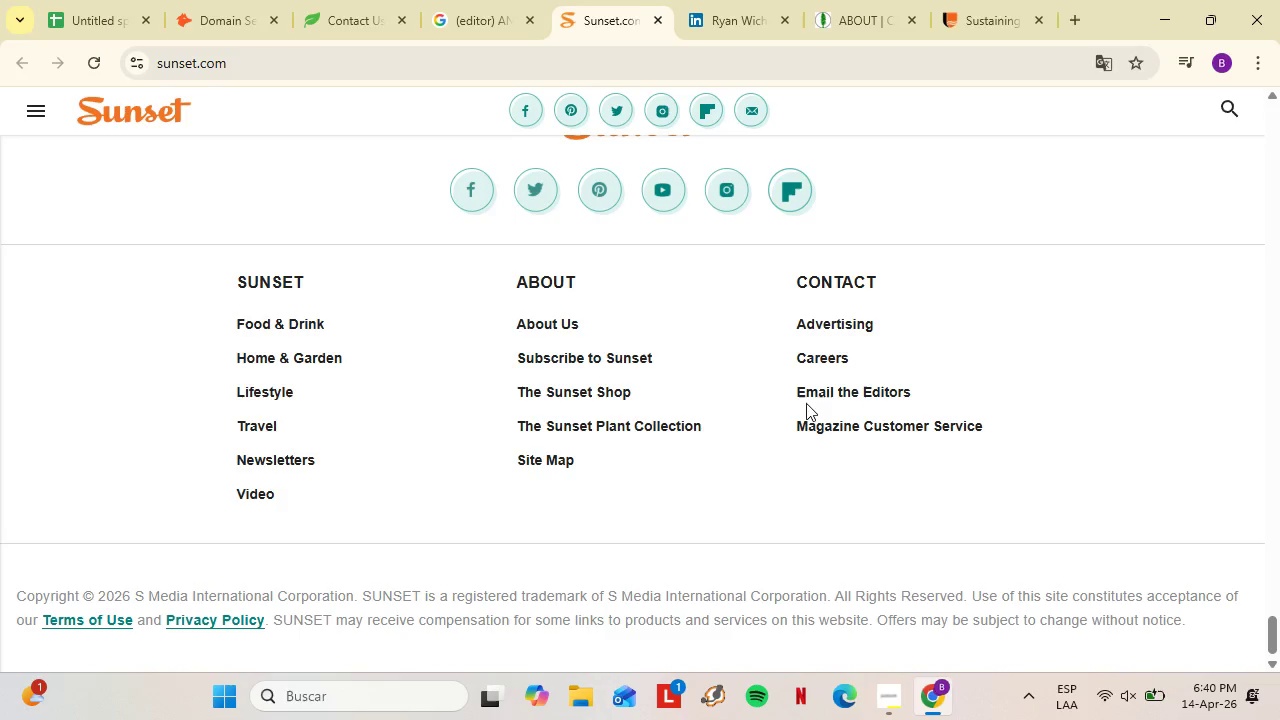 
right_click([830, 399])
 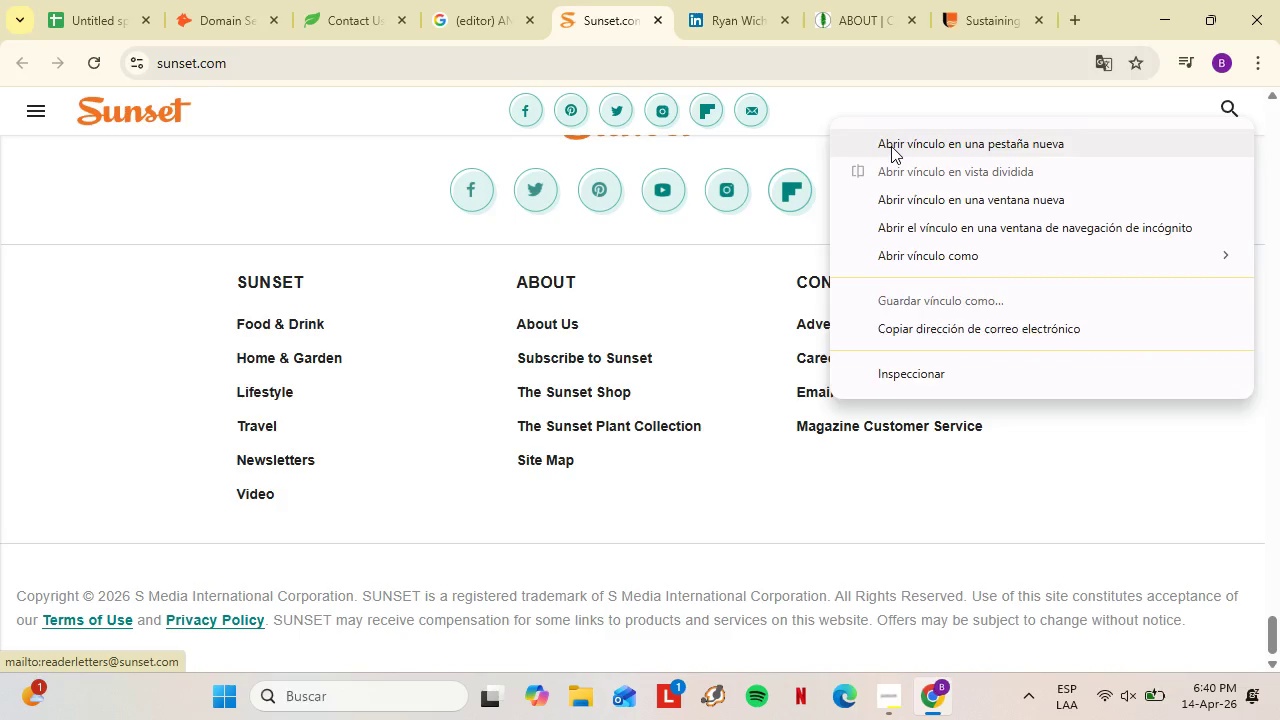 
left_click([891, 146])
 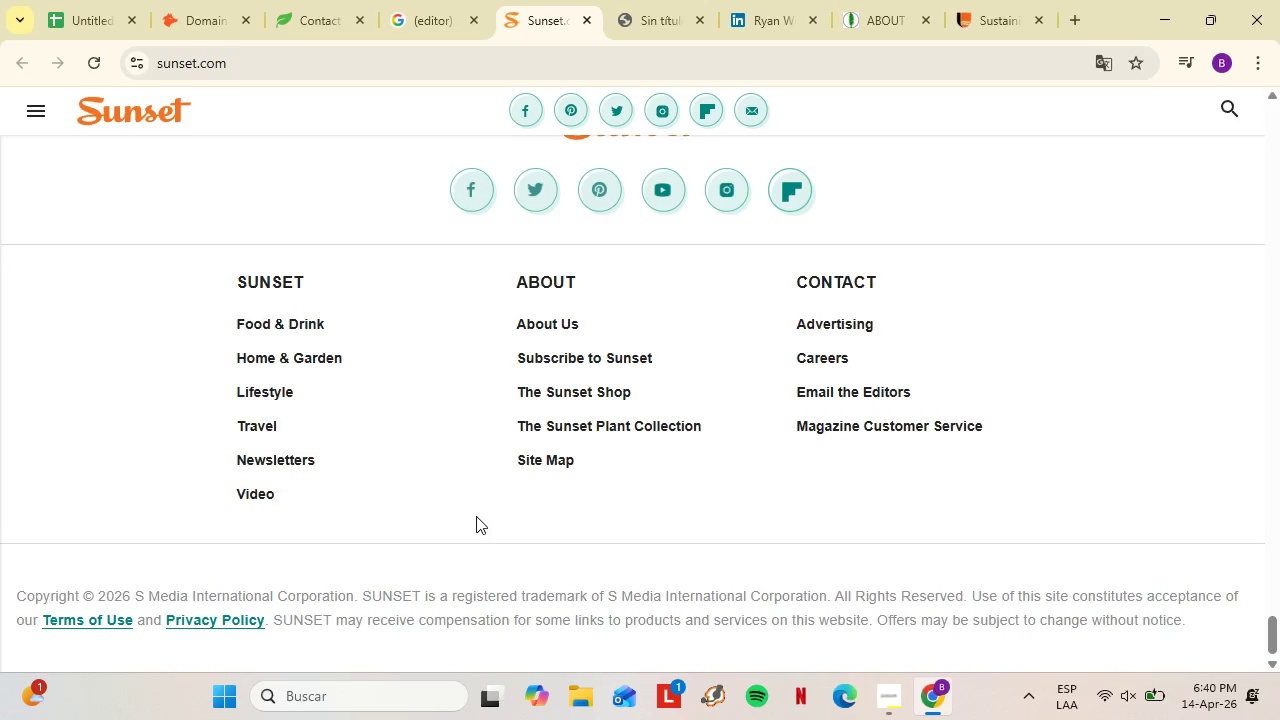 
left_click([639, 0])
 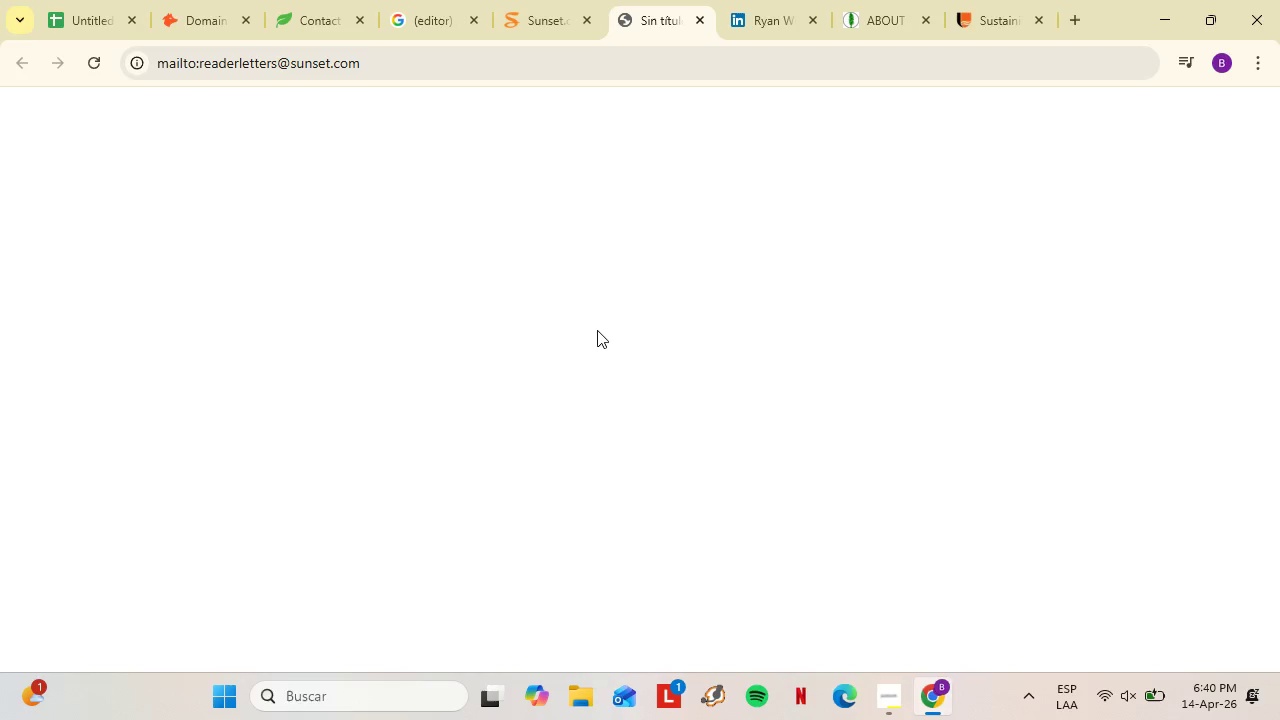 
scroll: coordinate [476, 513], scroll_direction: down, amount: 1.0
 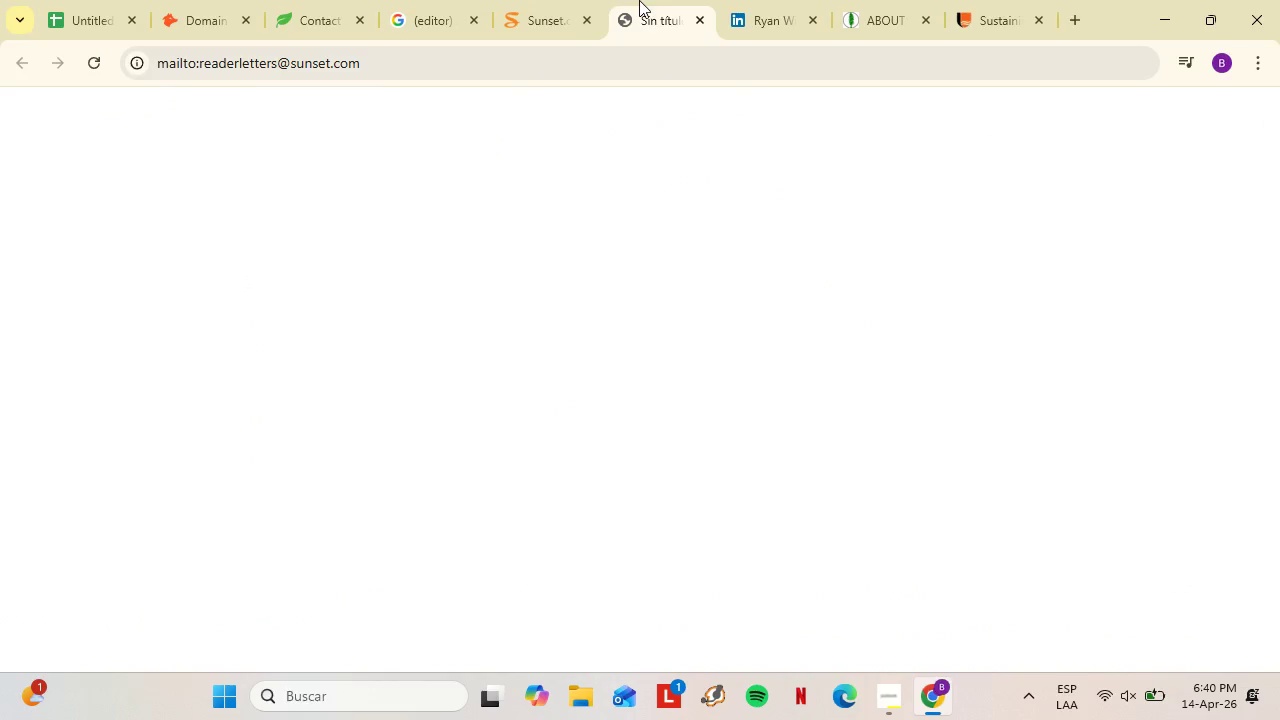 
left_click([563, 33])
 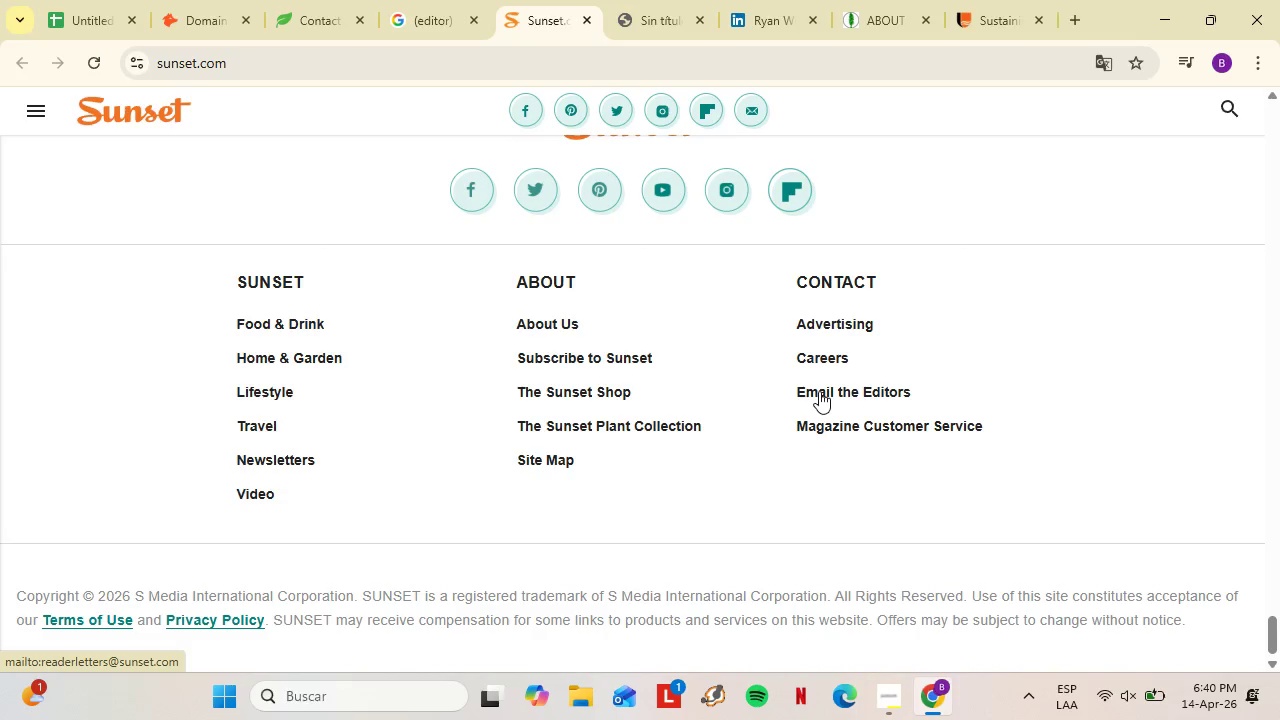 
left_click([819, 391])
 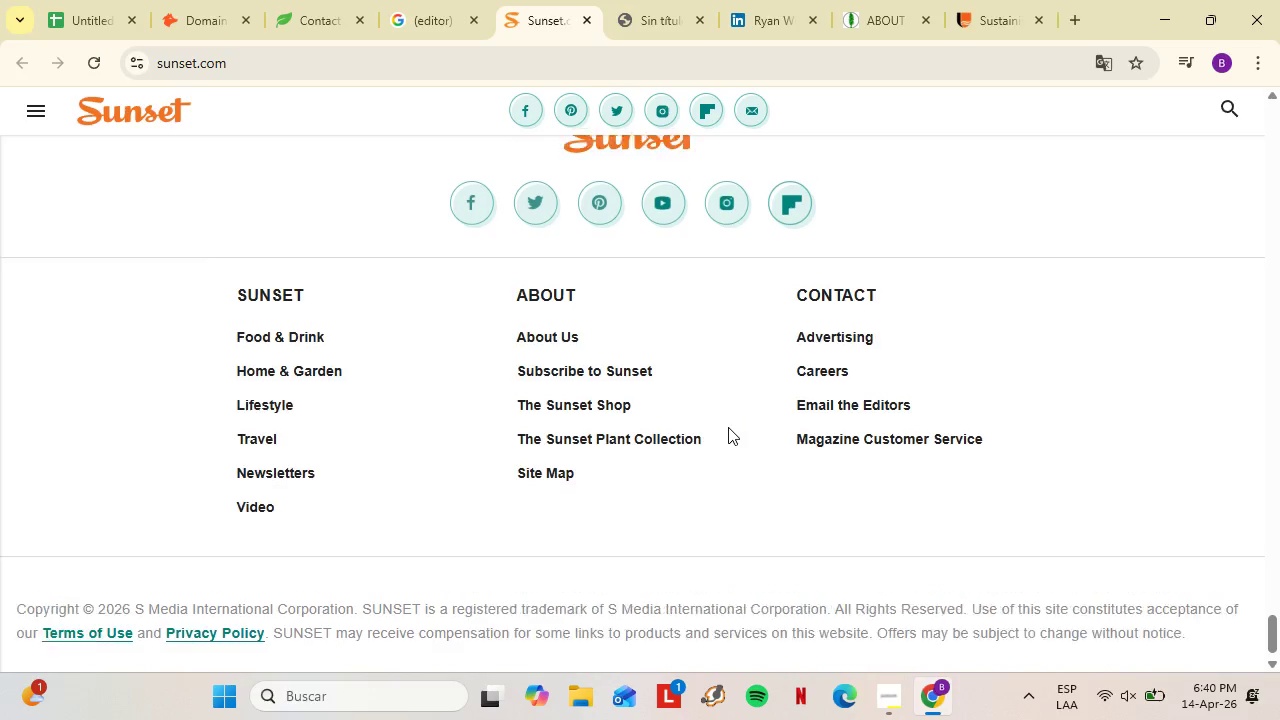 
scroll: coordinate [728, 427], scroll_direction: up, amount: 3.0
 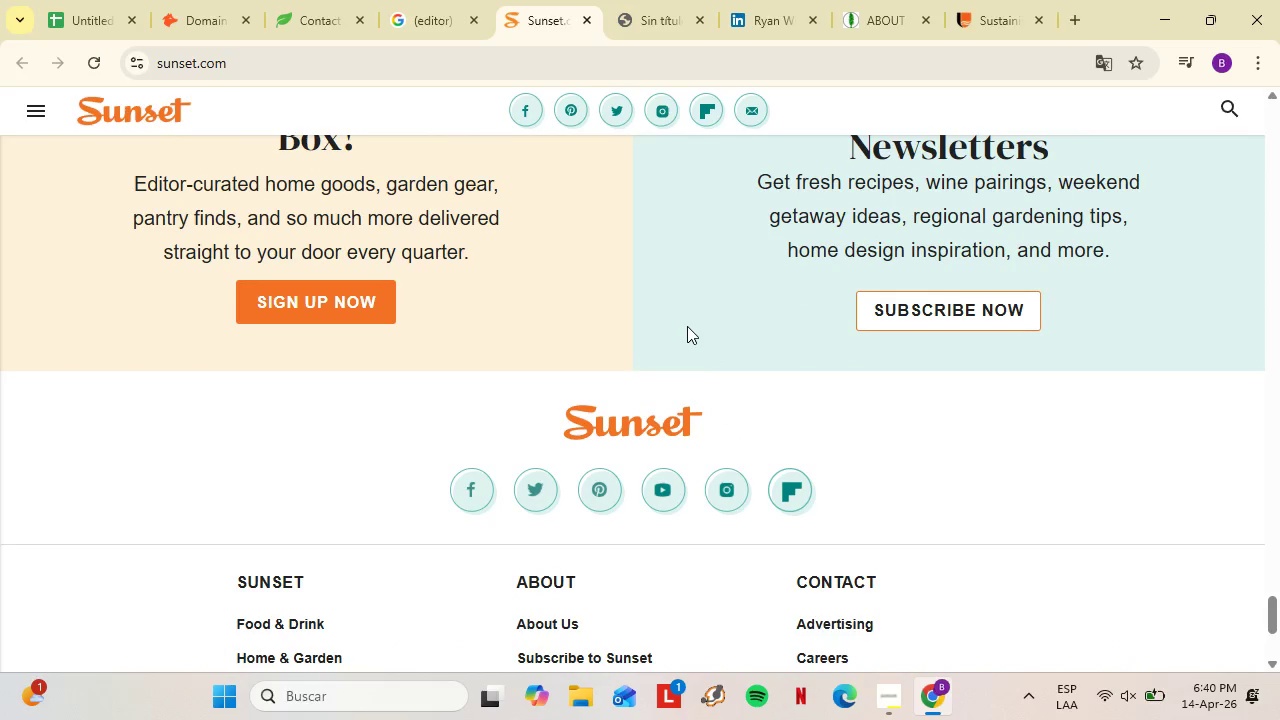 
scroll: coordinate [697, 383], scroll_direction: down, amount: 4.0
 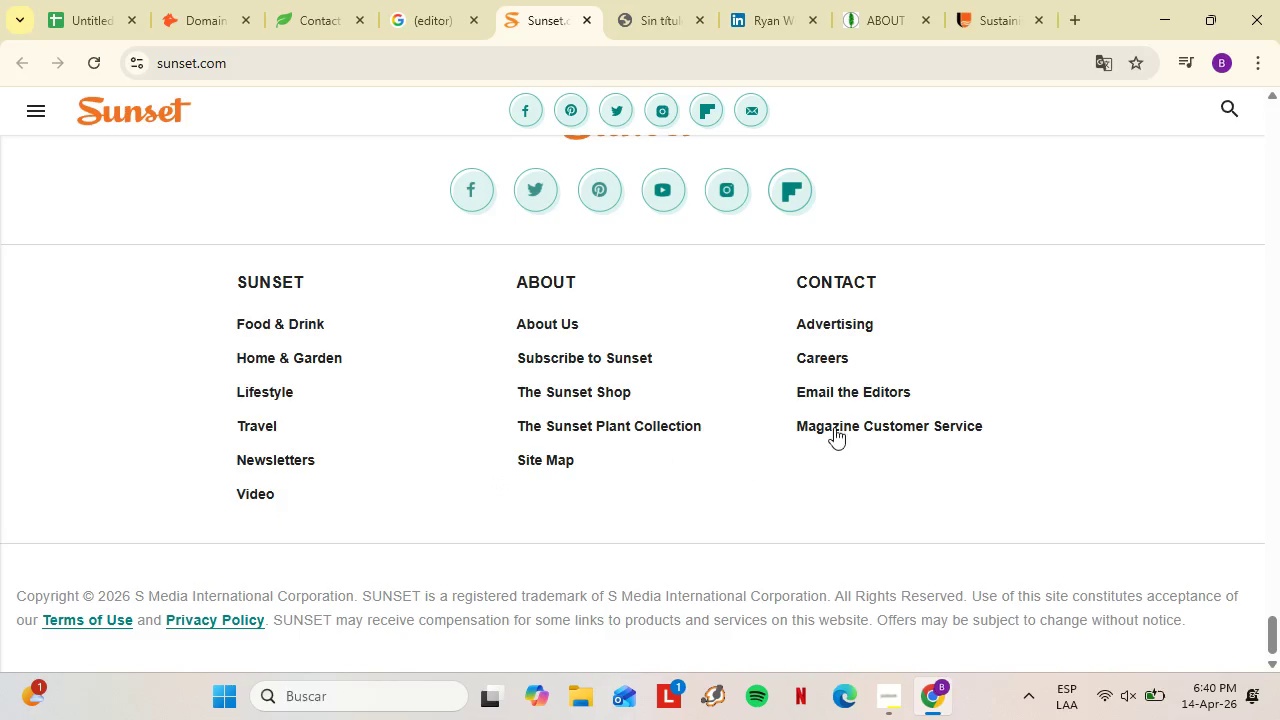 
scroll: coordinate [907, 435], scroll_direction: up, amount: 5.0
 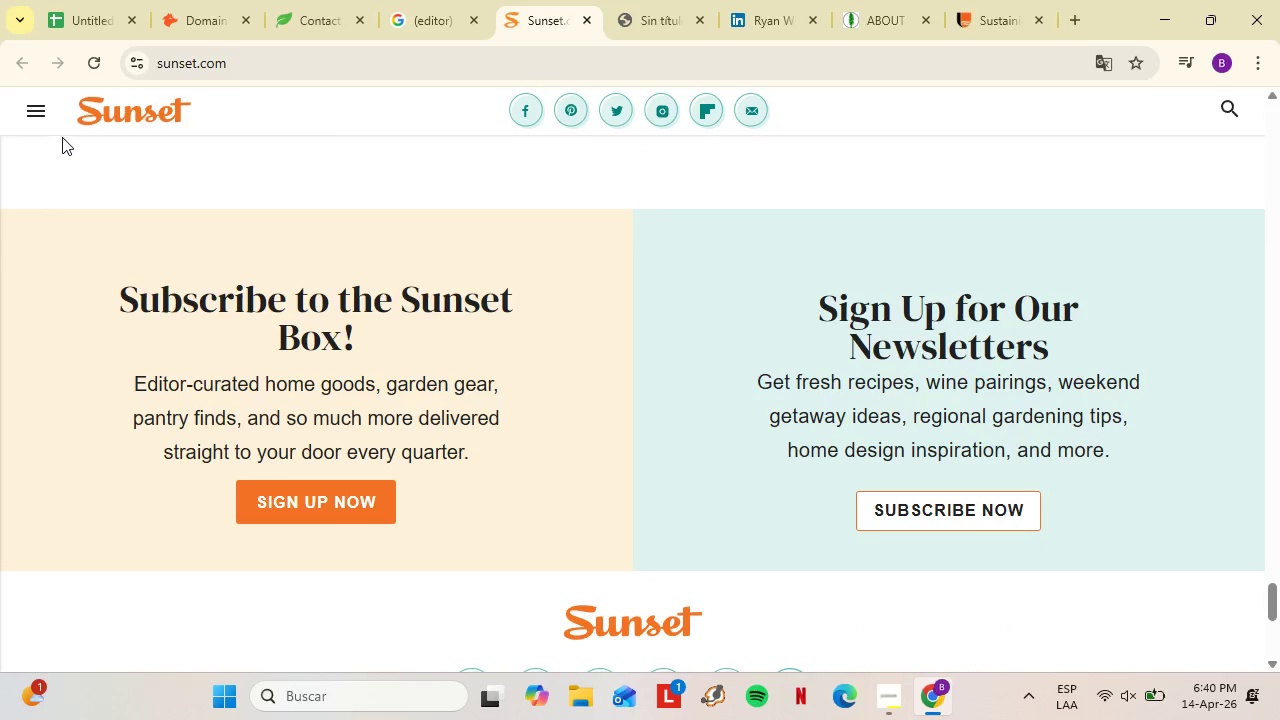 
left_click([40, 111])
 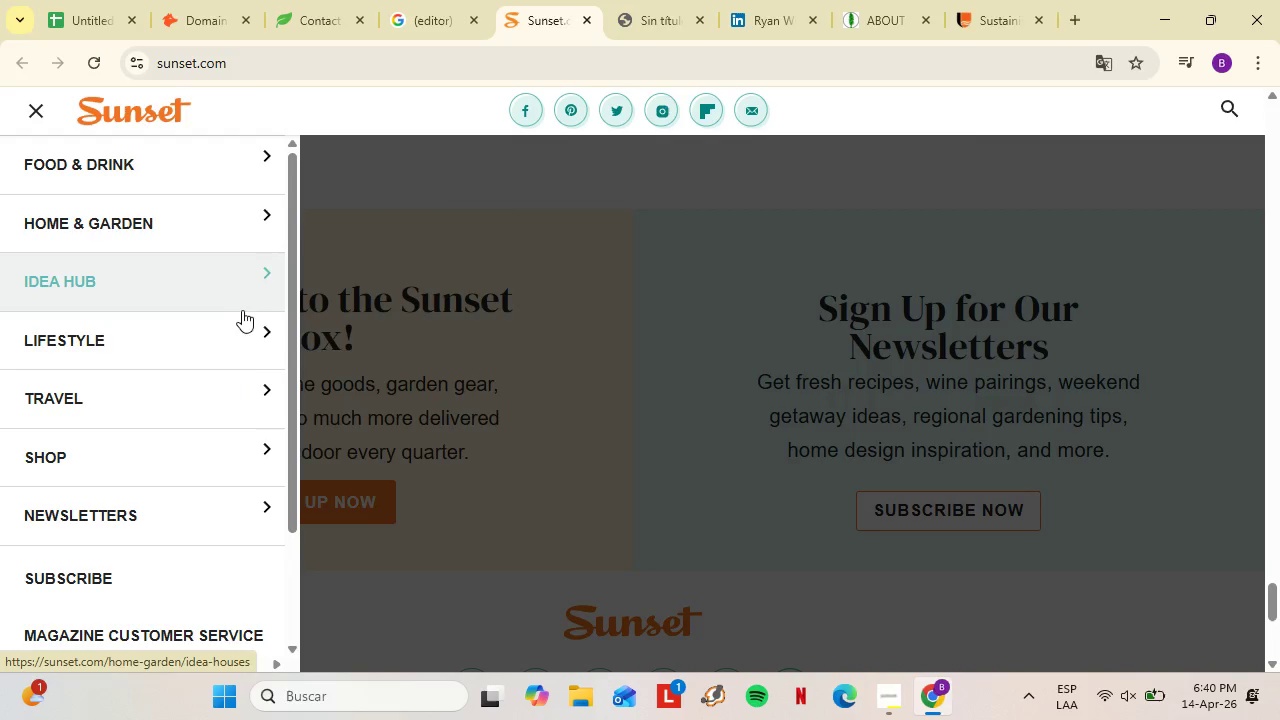 
left_click([249, 273])
 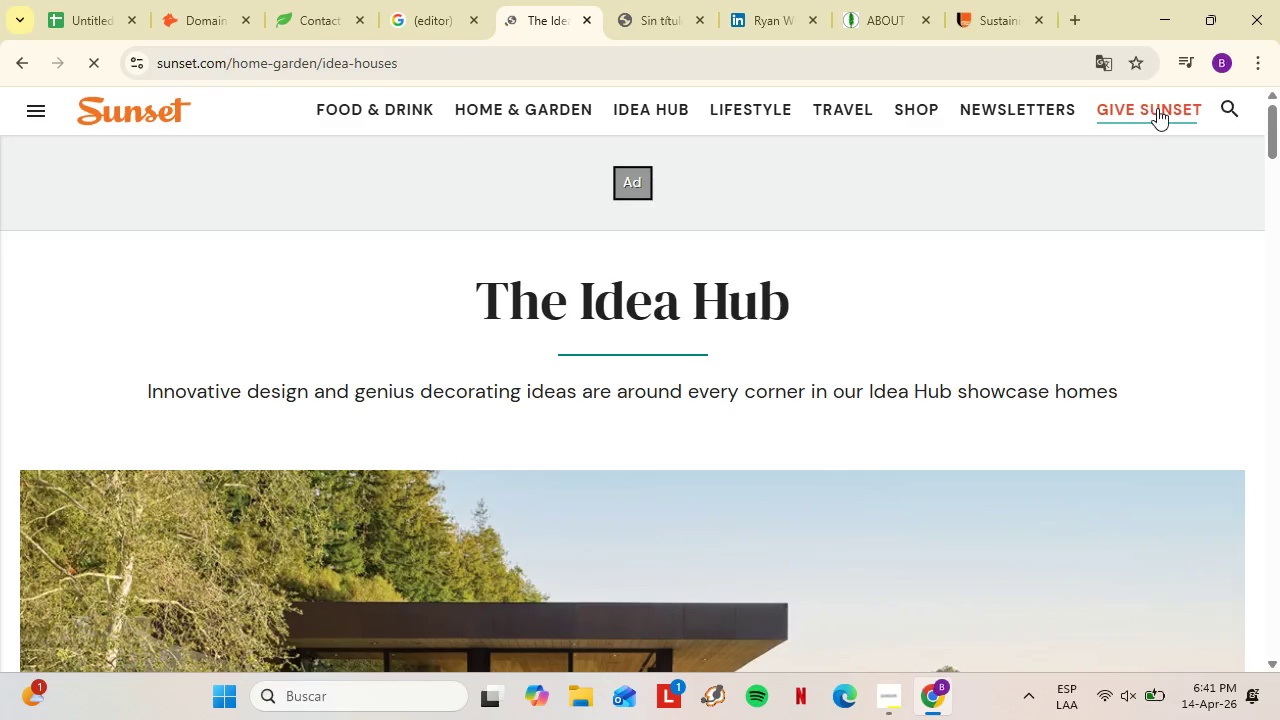 
left_click([1179, 107])
 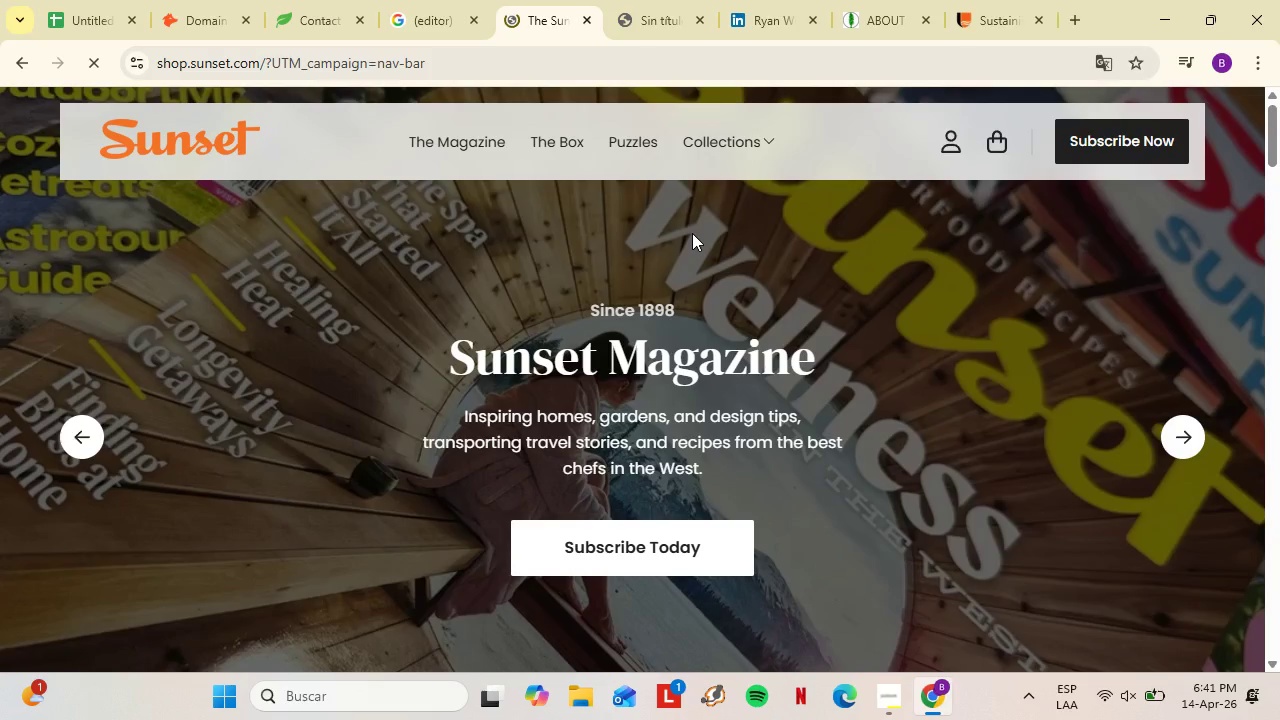 
wait(5.3)
 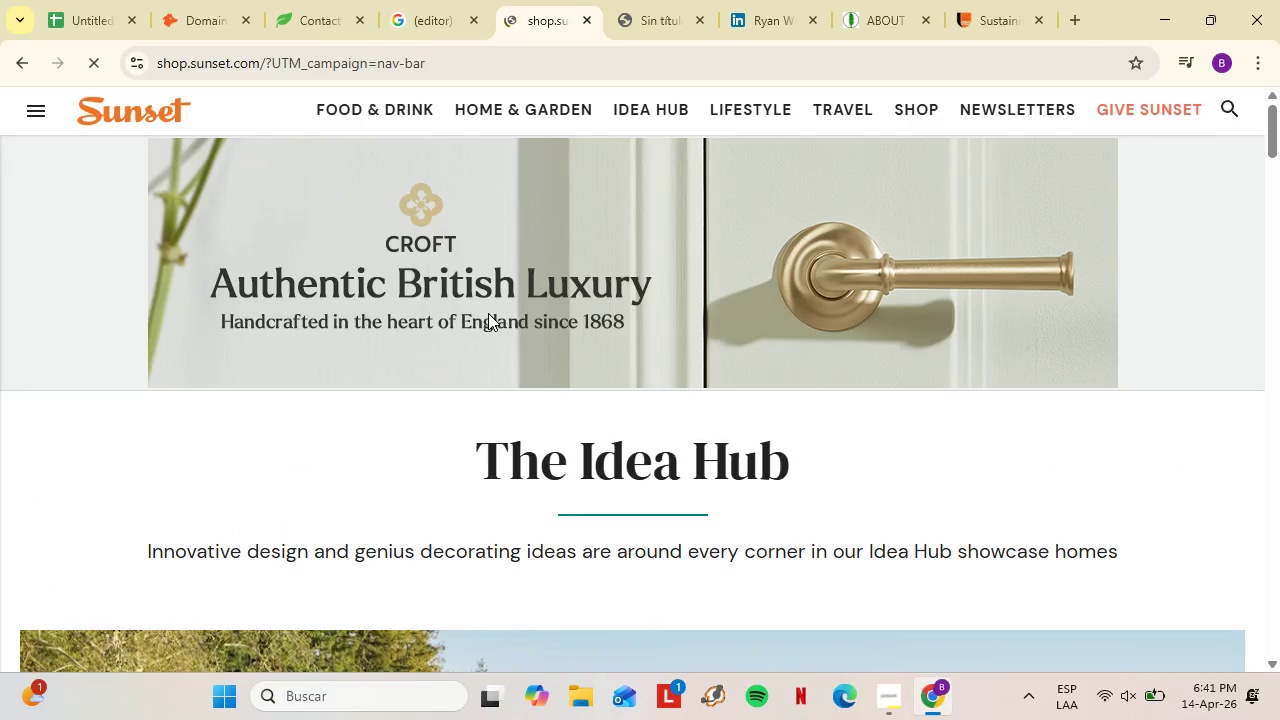 
scroll: coordinate [590, 339], scroll_direction: down, amount: 35.0
 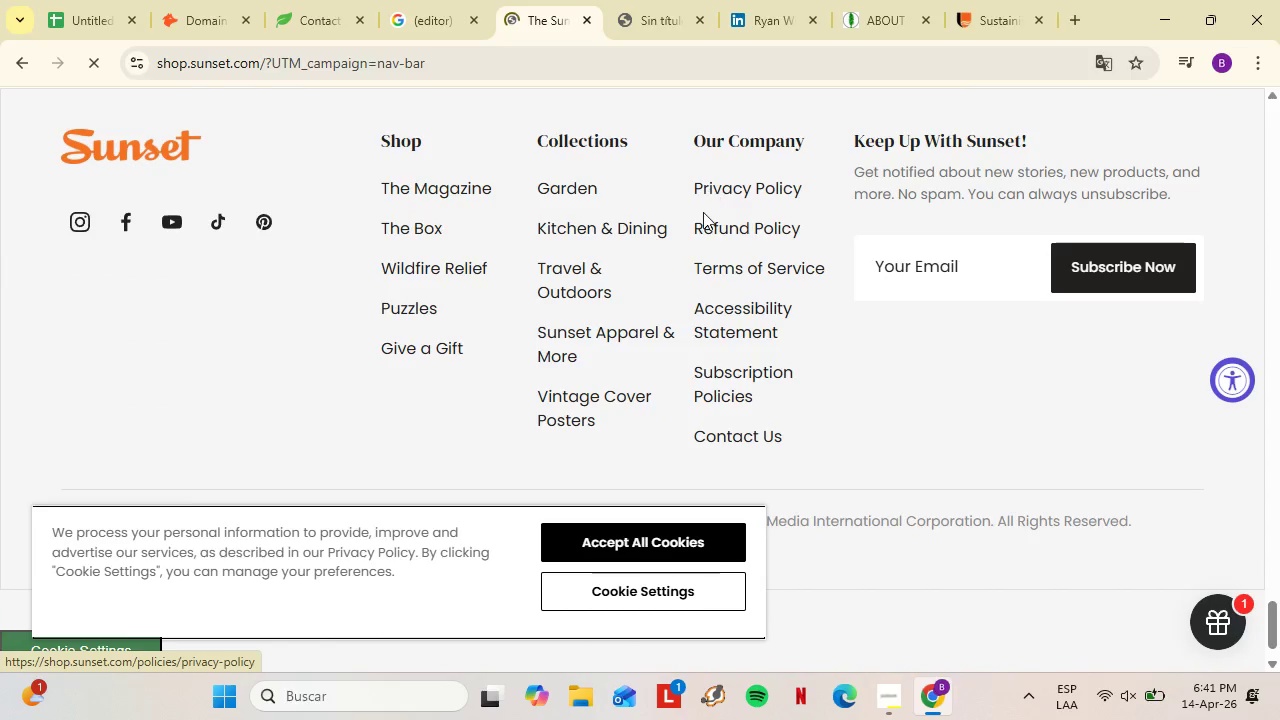 
left_click_drag(start_coordinate=[316, 58], to_coordinate=[330, 58])
 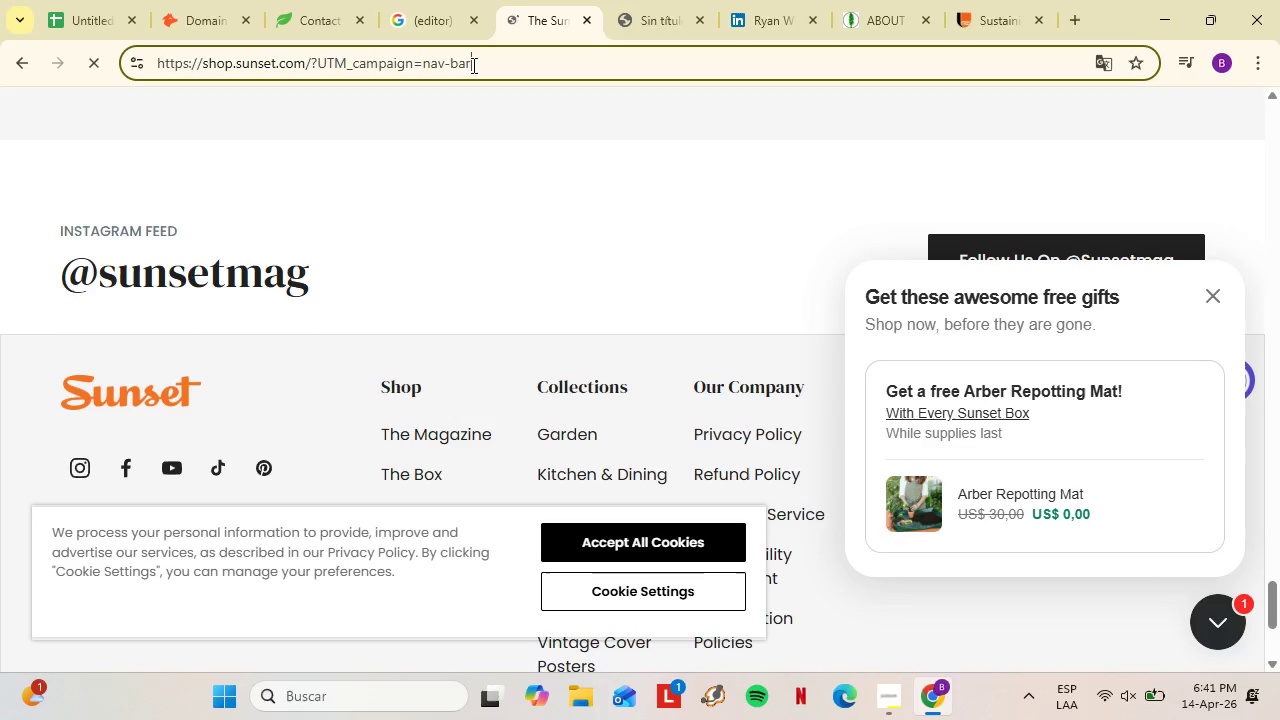 
scroll: coordinate [705, 214], scroll_direction: up, amount: 2.0
 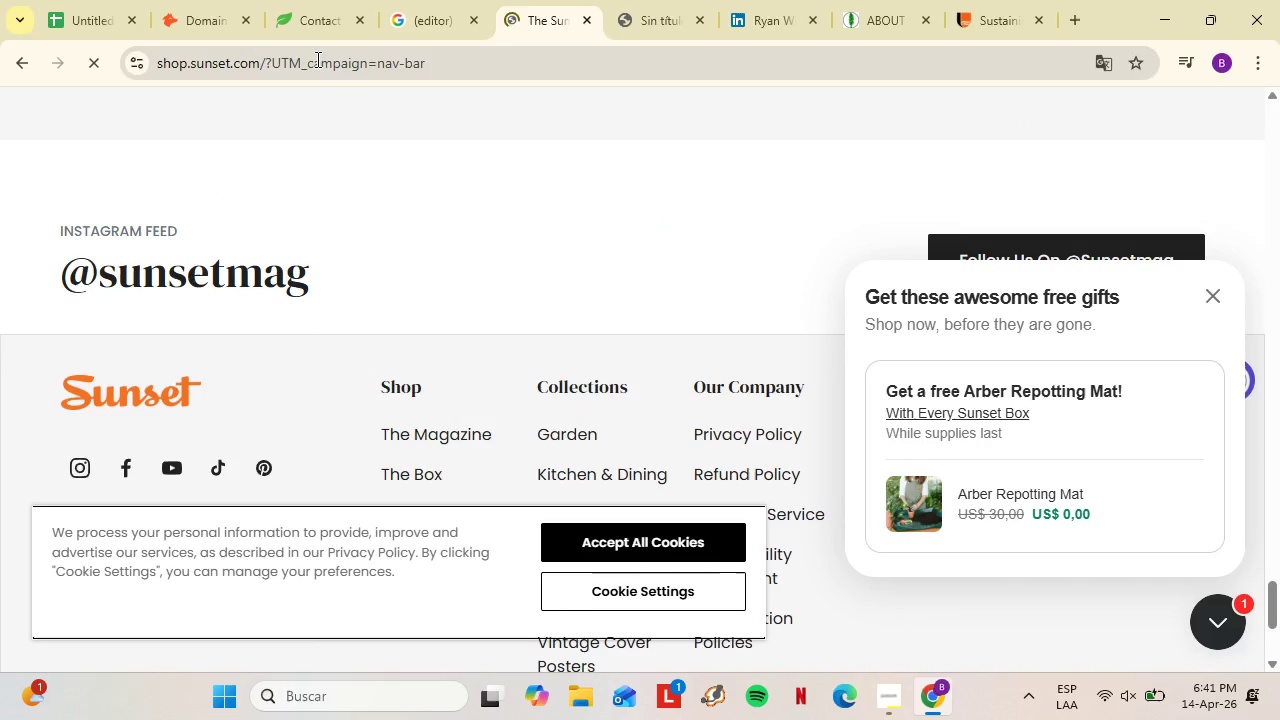 
double_click([472, 65])
 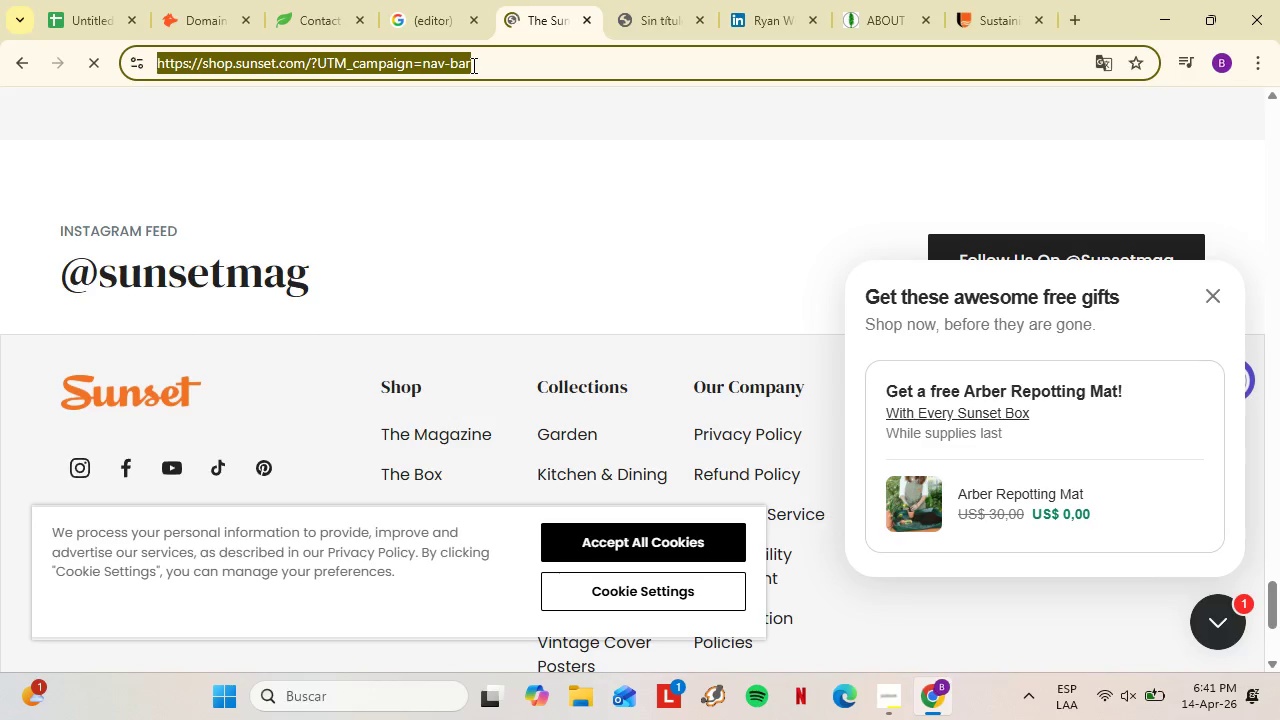 
triple_click([472, 65])
 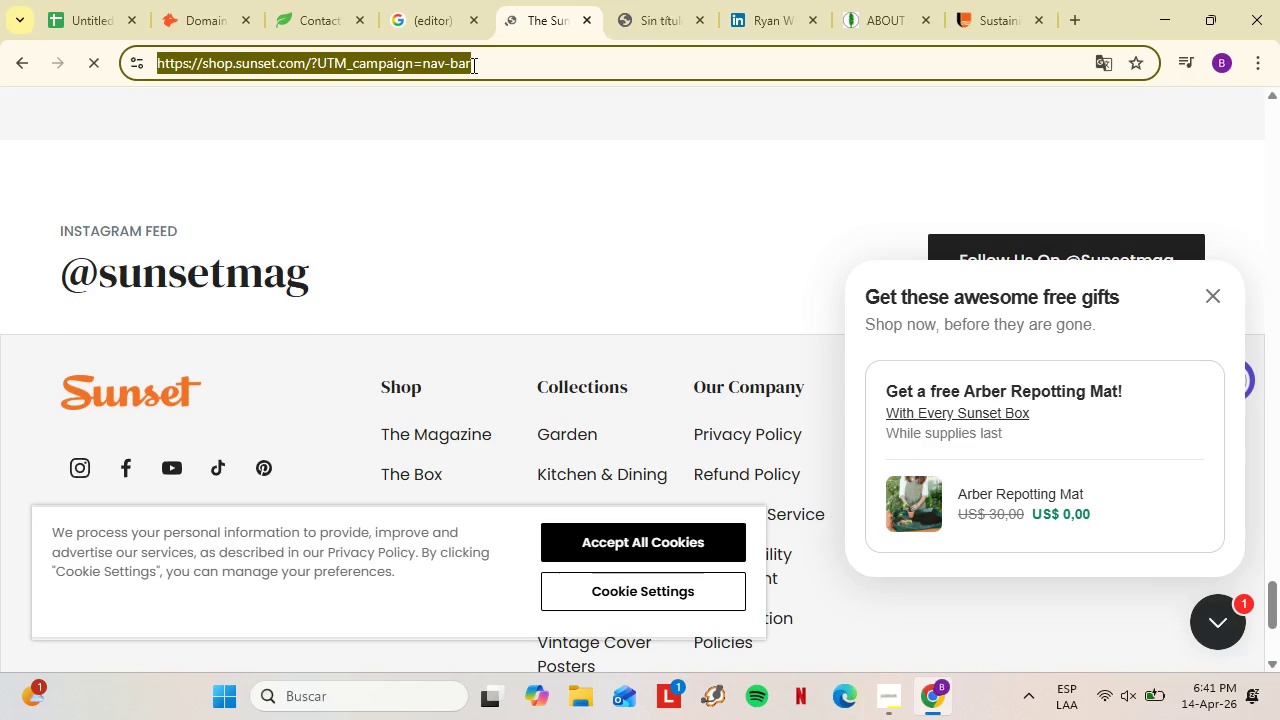 
key(S)
 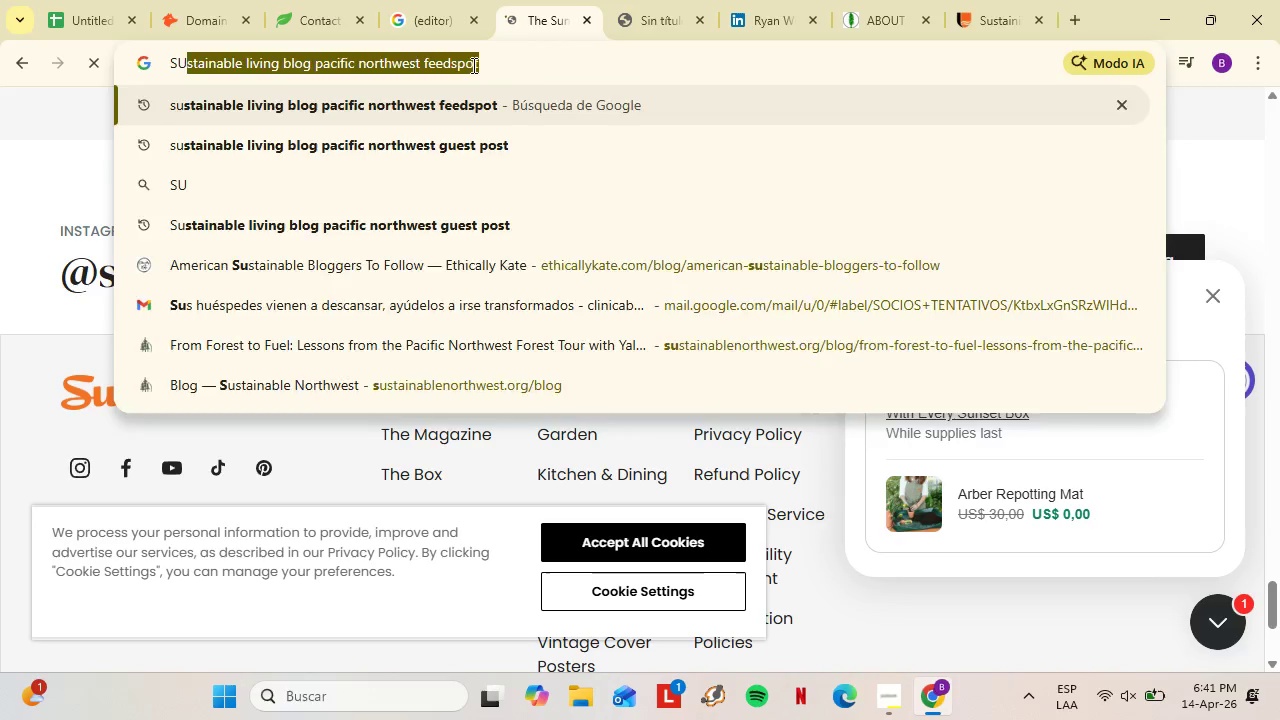 
type(UNTE)
key(Backspace)
key(Backspace)
key(Backspace)
key(Backspace)
type(unset wirtu)
key(Backspace)
key(Backspace)
key(Backspace)
key(Backspace)
key(Backspace)
 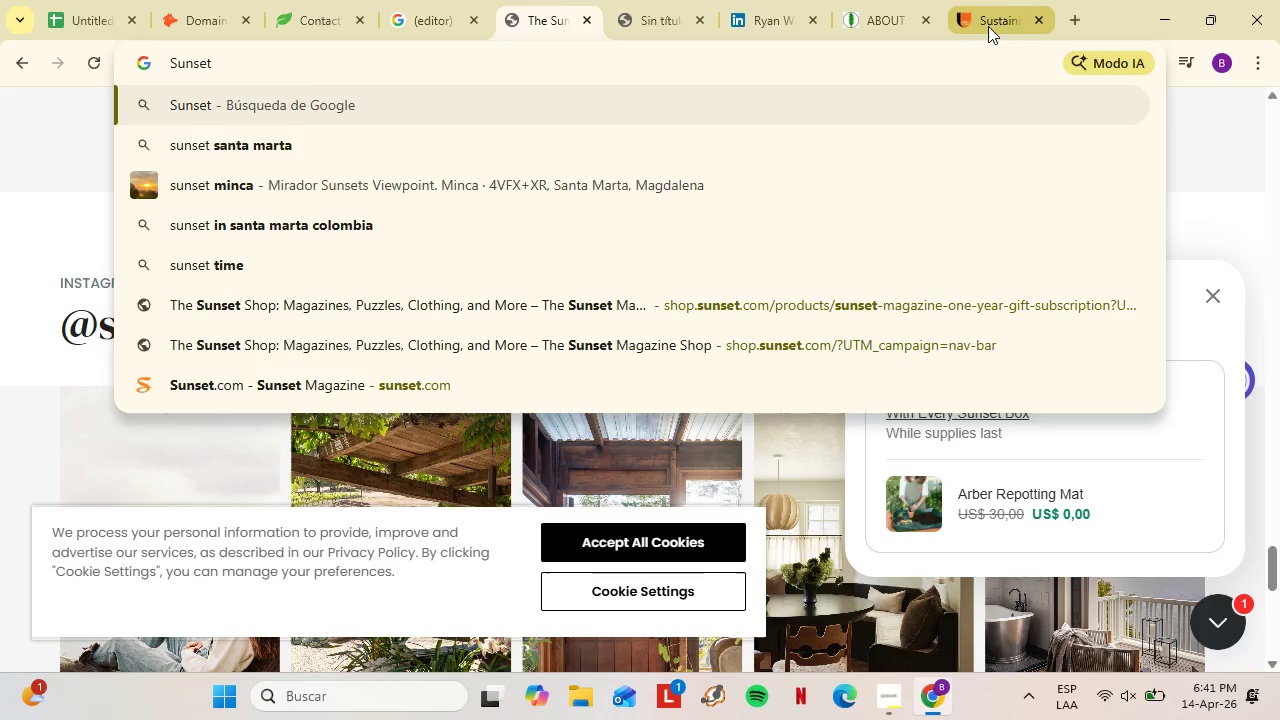 
left_click([988, 25])
 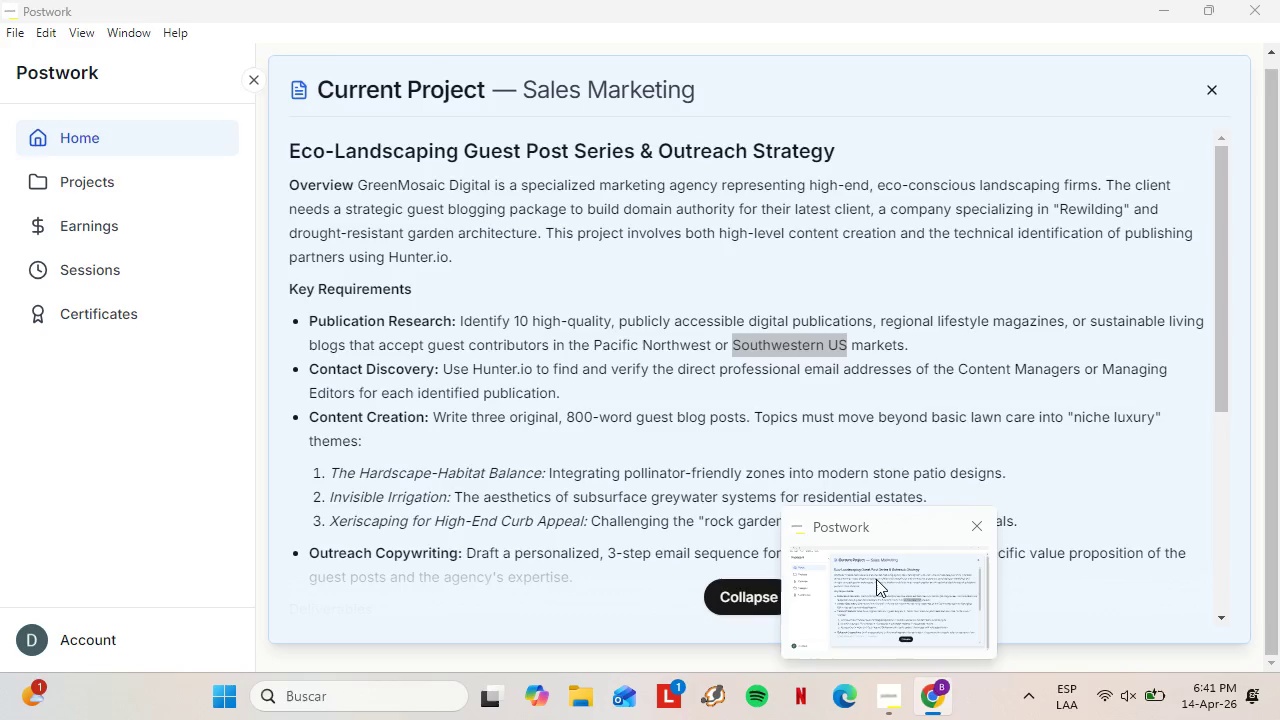 
wait(13.09)
 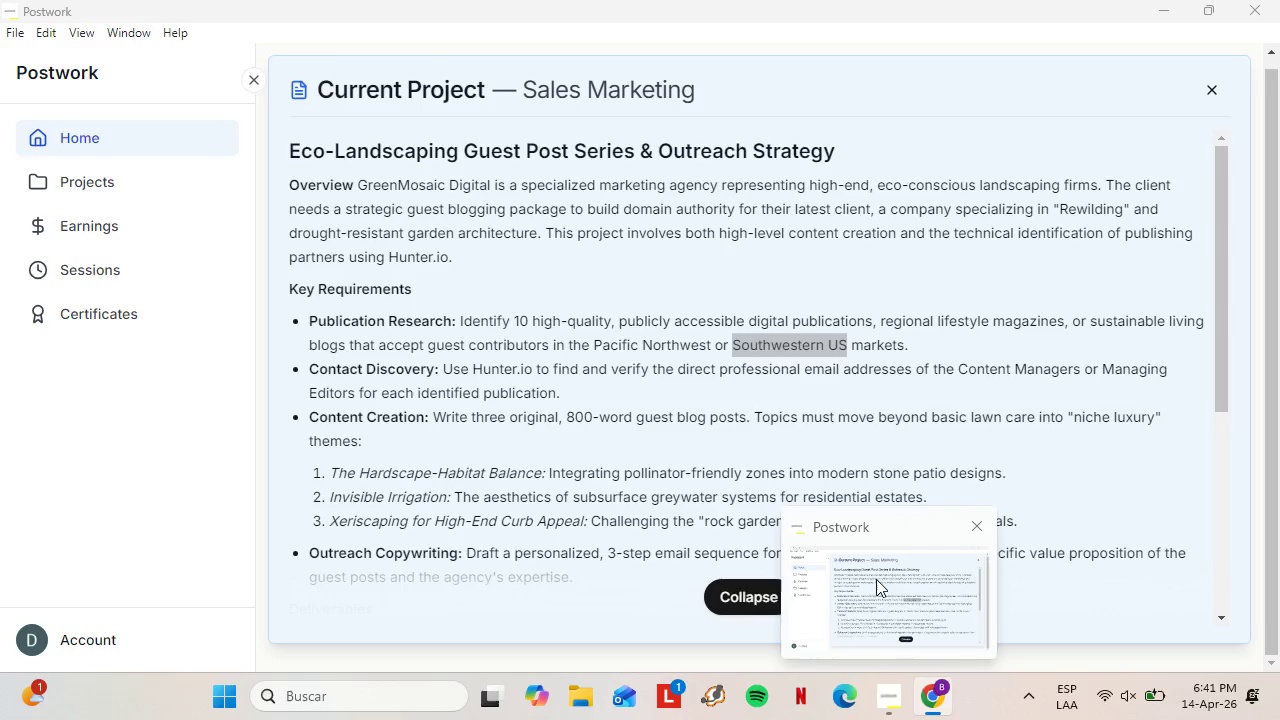 
left_click([854, 513])